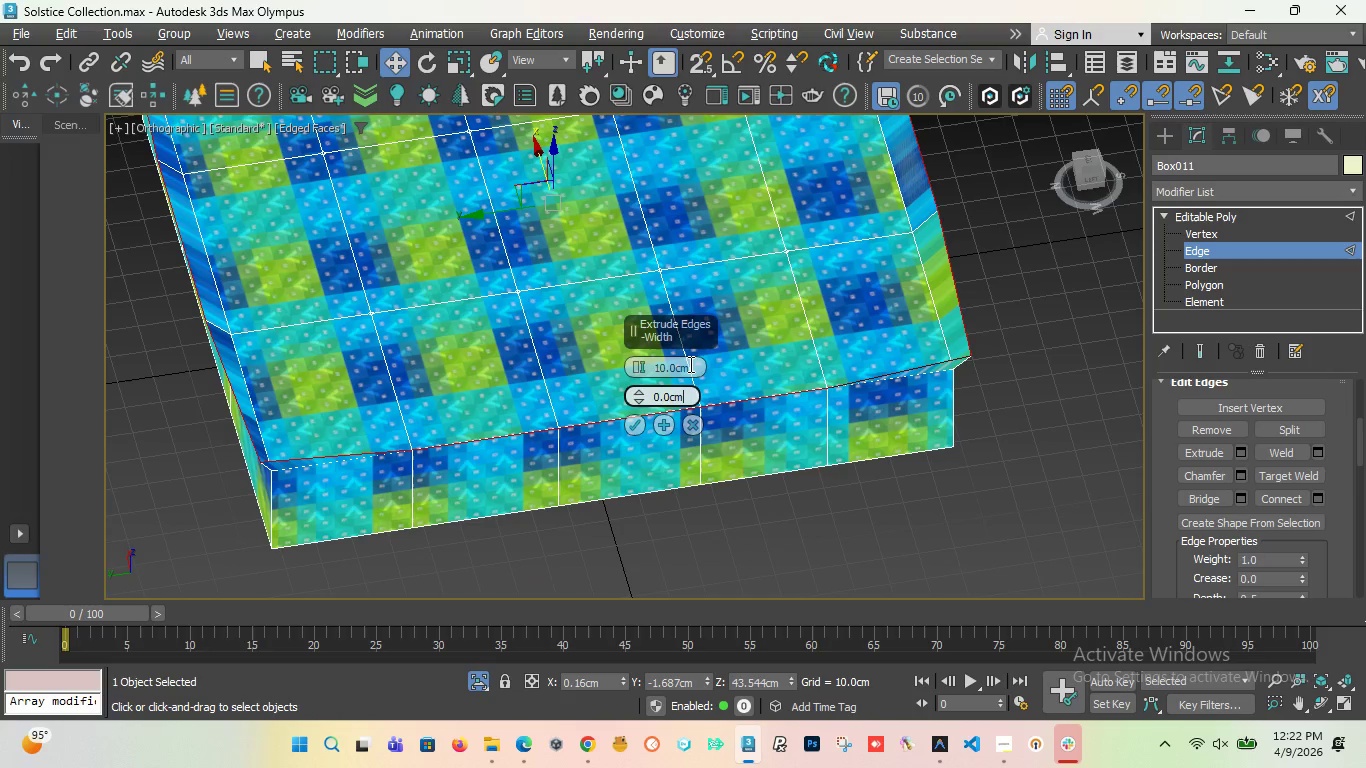 
double_click([688, 365])
 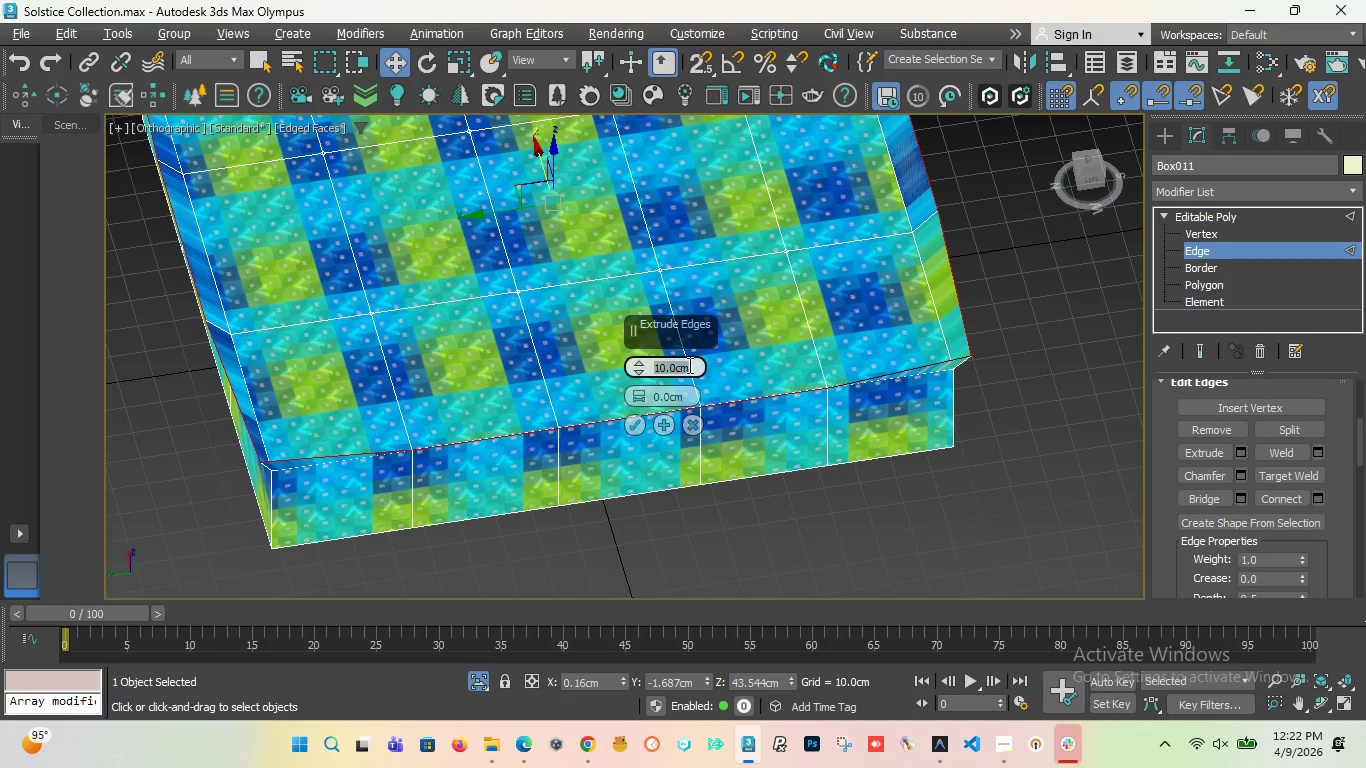 
key(0)
 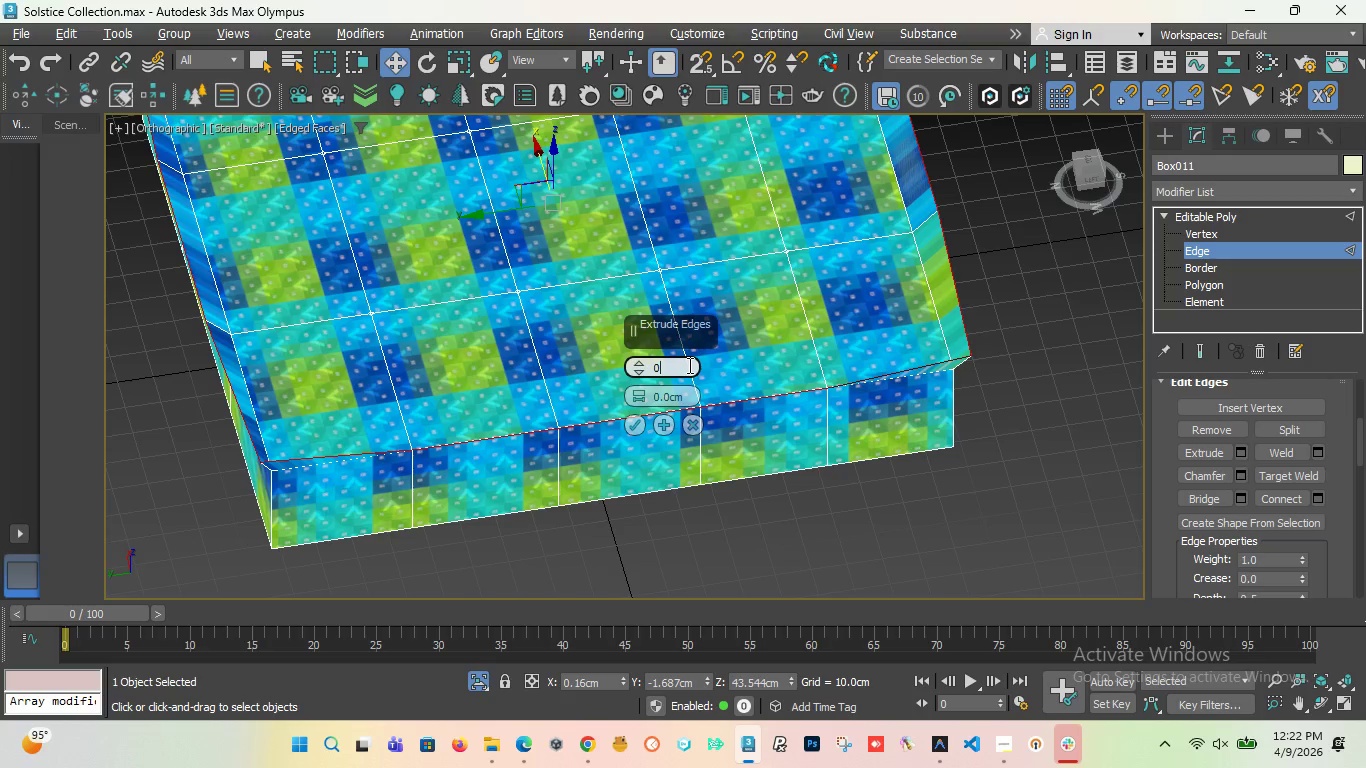 
key(Enter)
 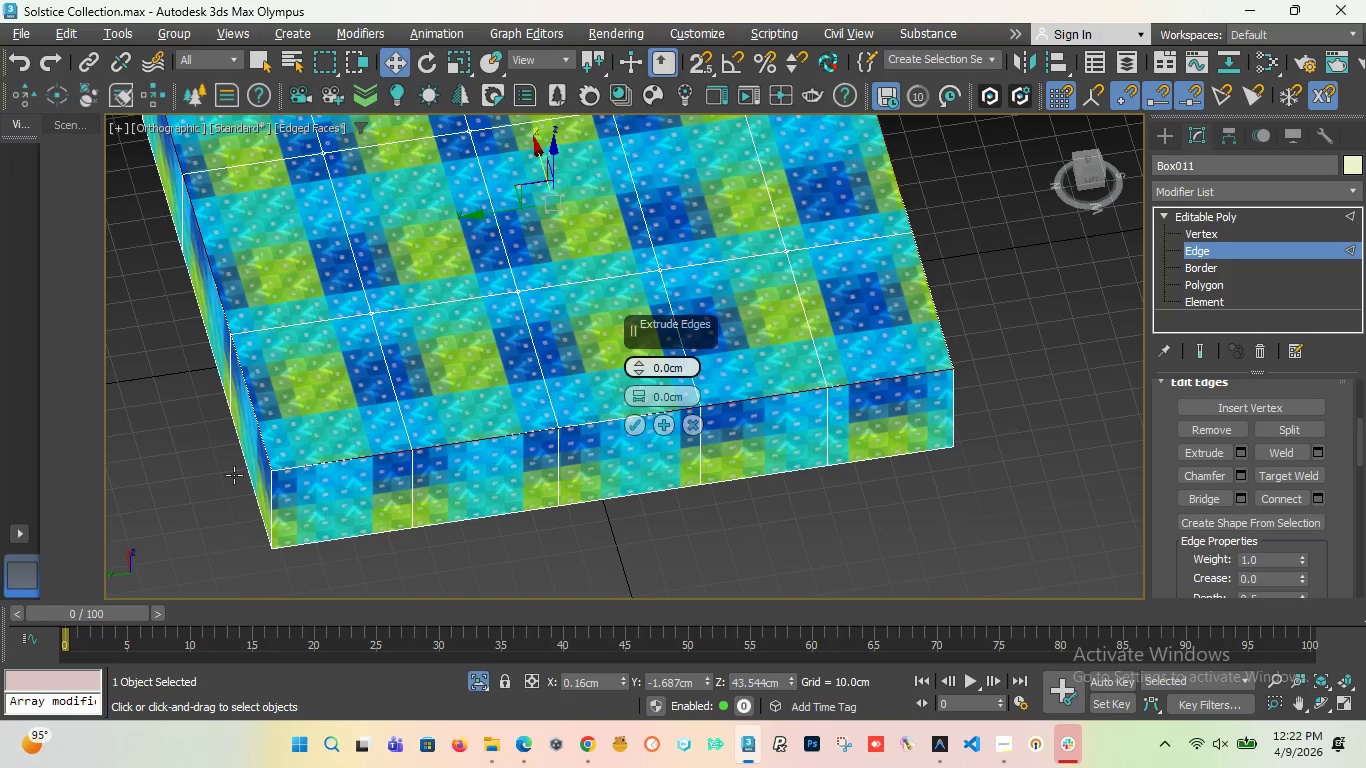 
scroll: coordinate [309, 434], scroll_direction: up, amount: 13.0
 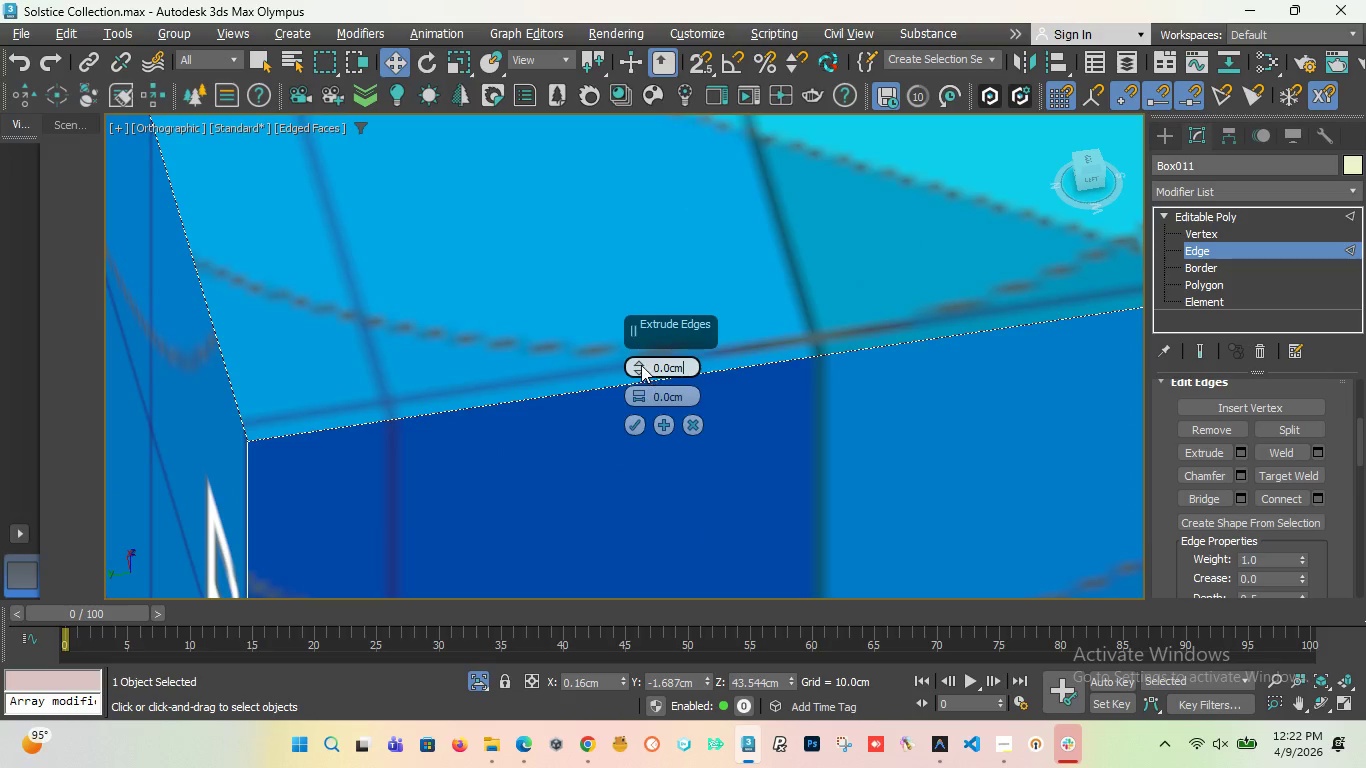 
left_click_drag(start_coordinate=[641, 365], to_coordinate=[646, 363])
 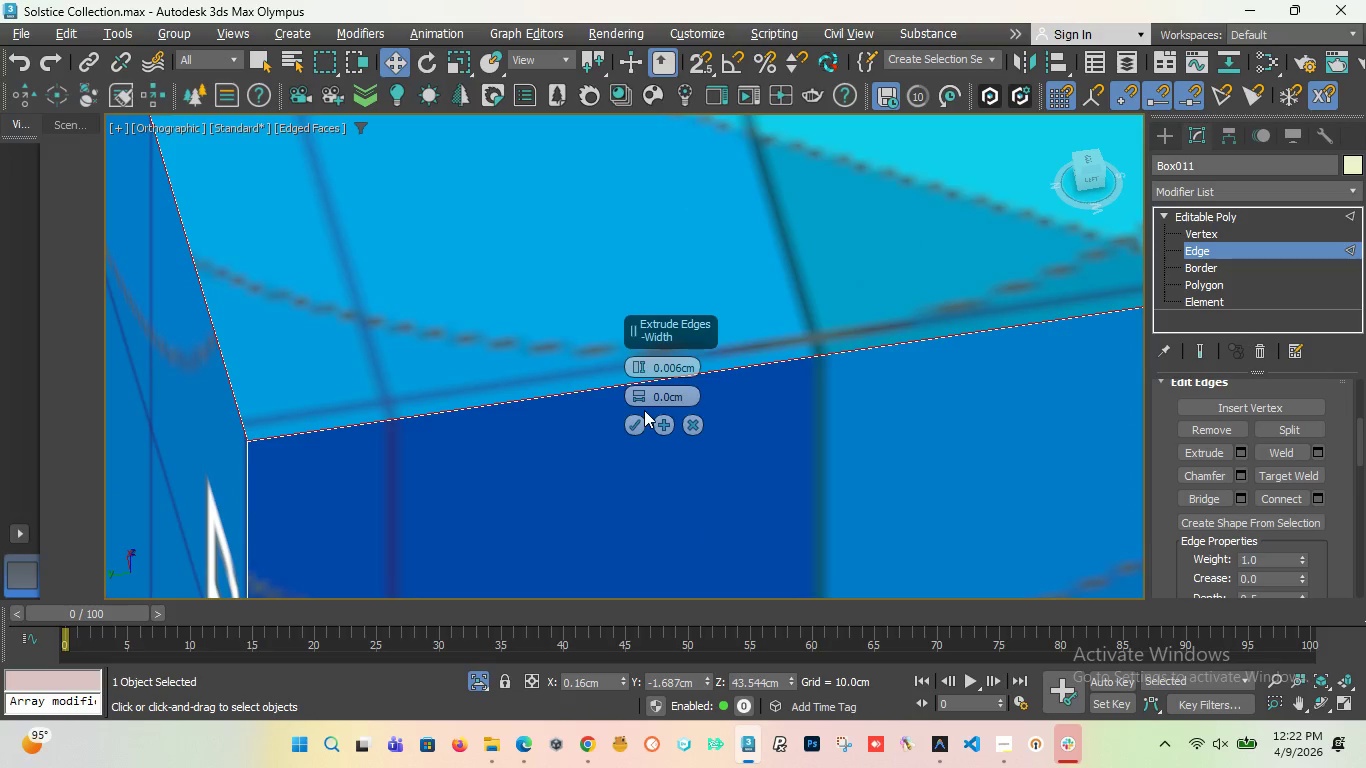 
key(Control+Z)
 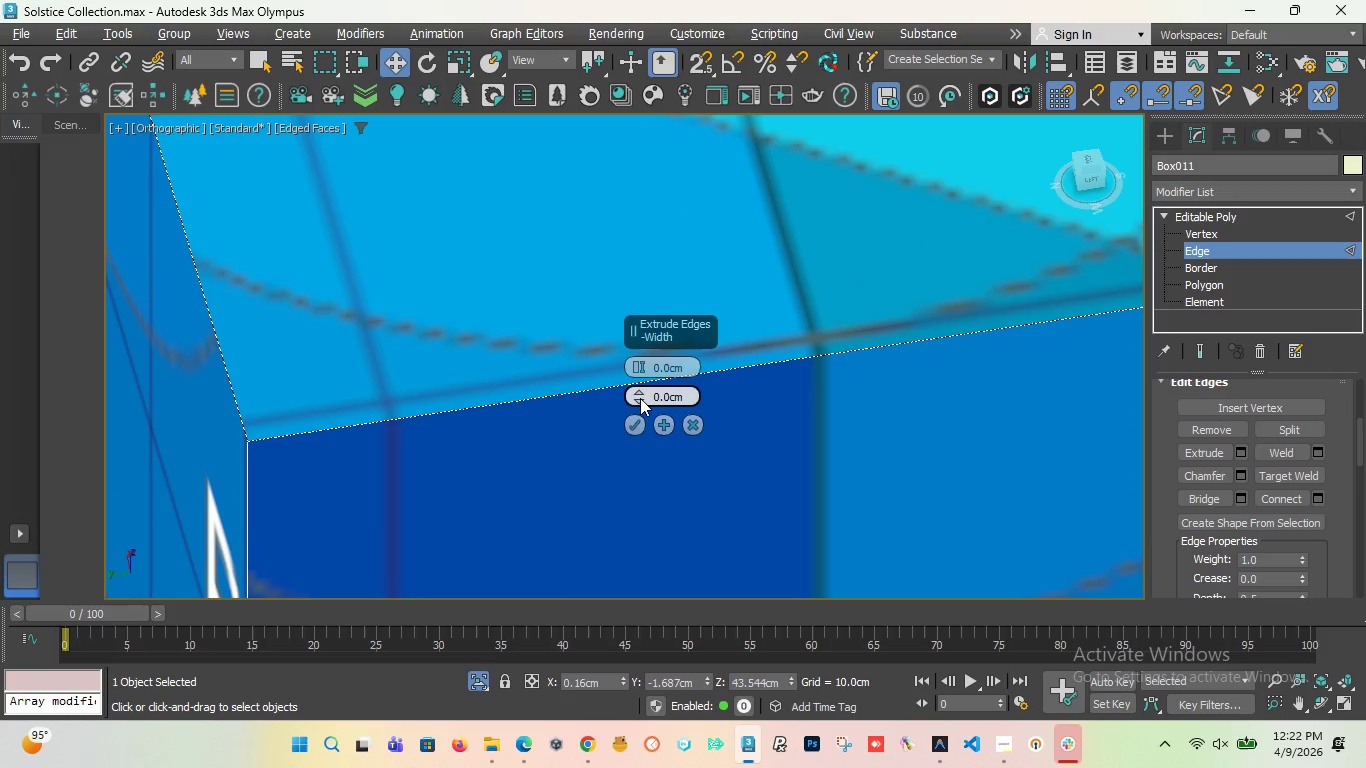 
left_click_drag(start_coordinate=[640, 398], to_coordinate=[641, 393])
 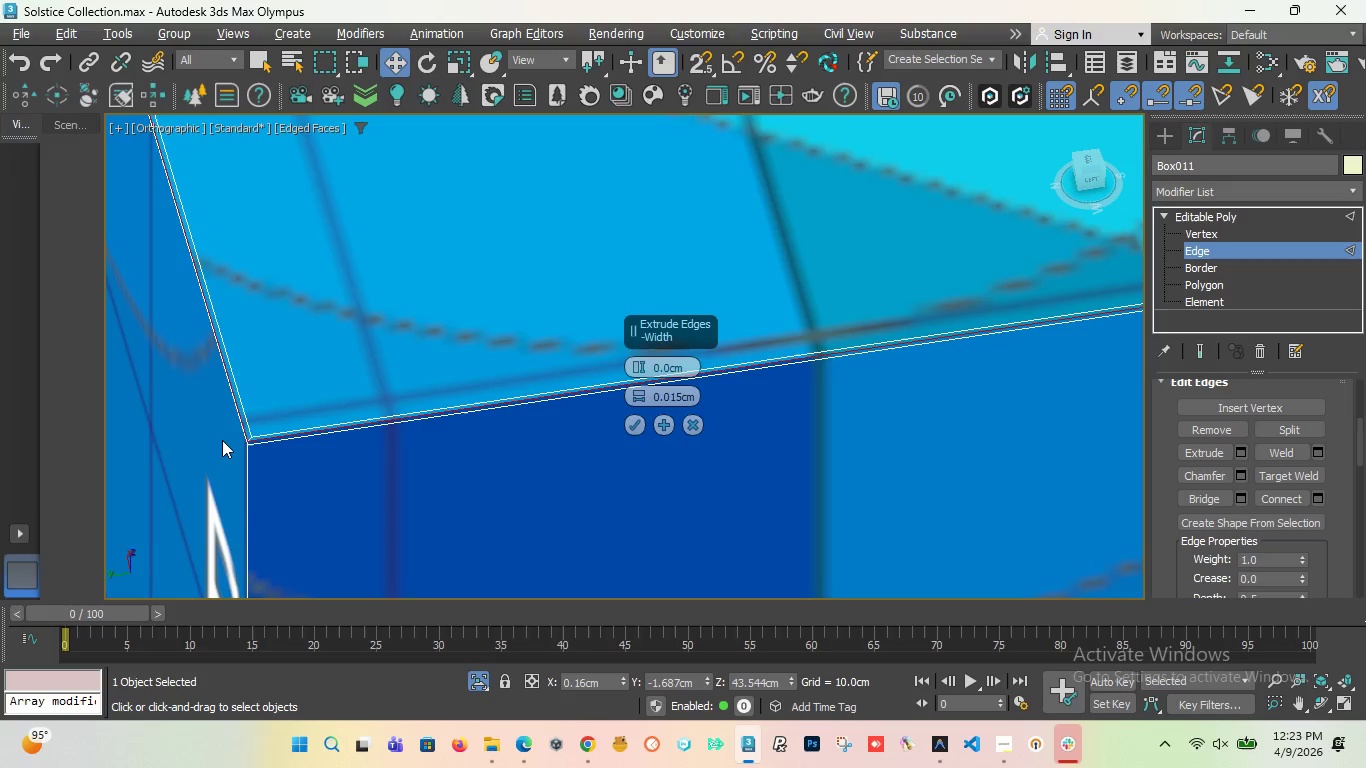 
scroll: coordinate [309, 453], scroll_direction: up, amount: 5.0
 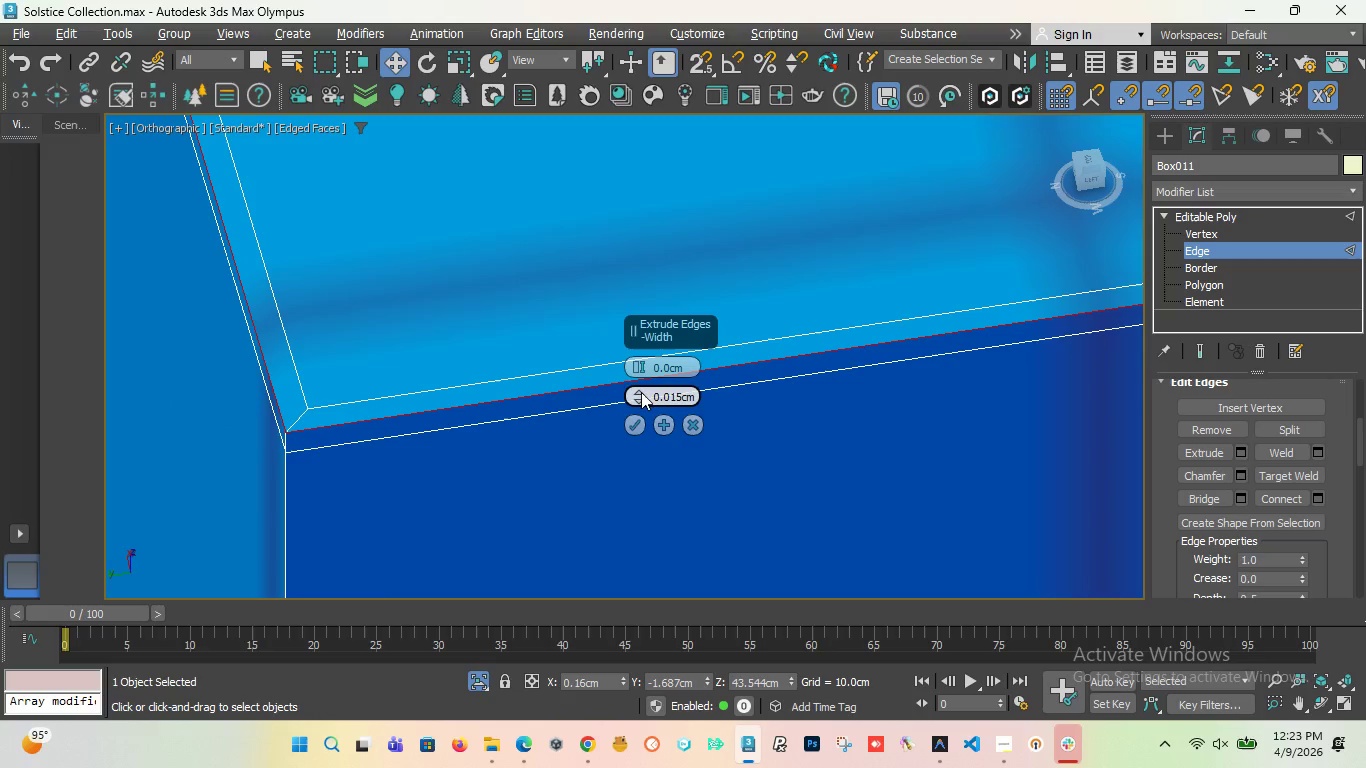 
left_click_drag(start_coordinate=[638, 392], to_coordinate=[638, 407])
 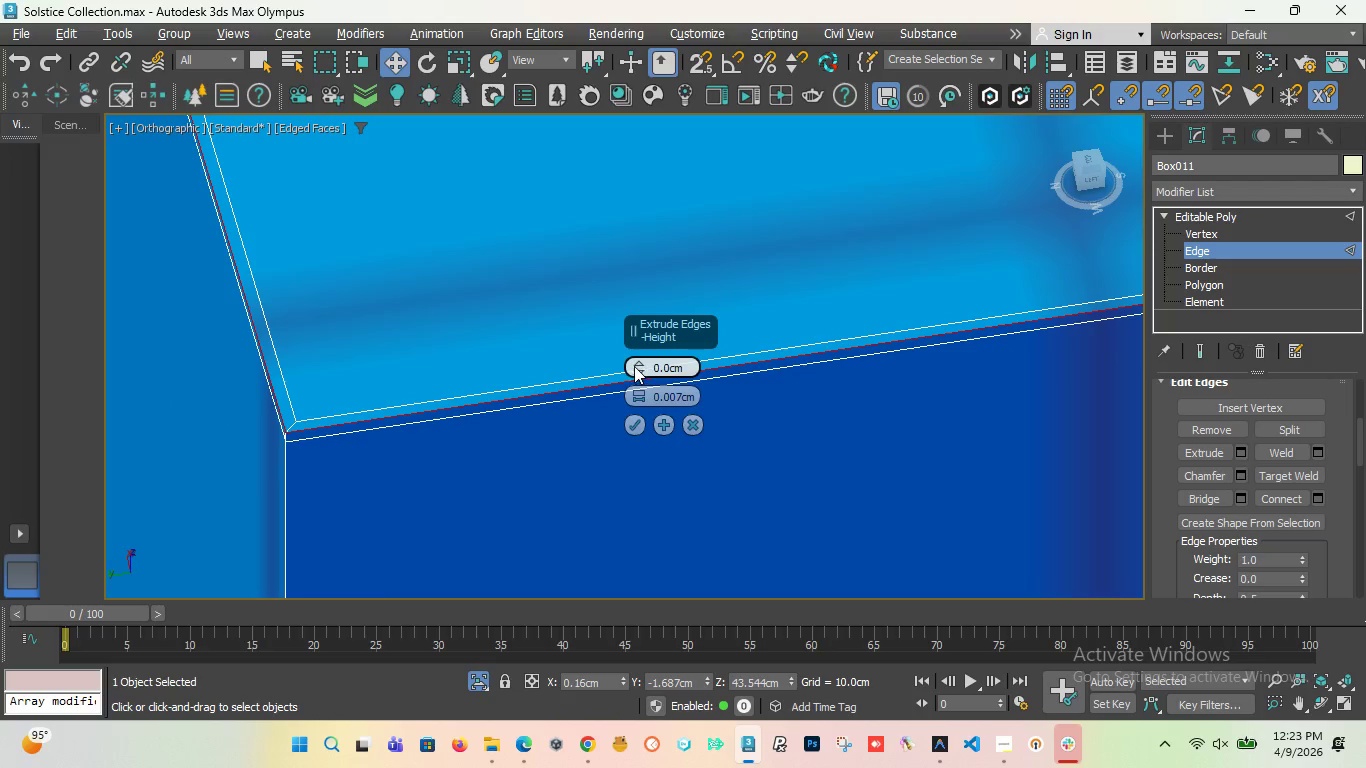 
left_click_drag(start_coordinate=[634, 366], to_coordinate=[642, 382])
 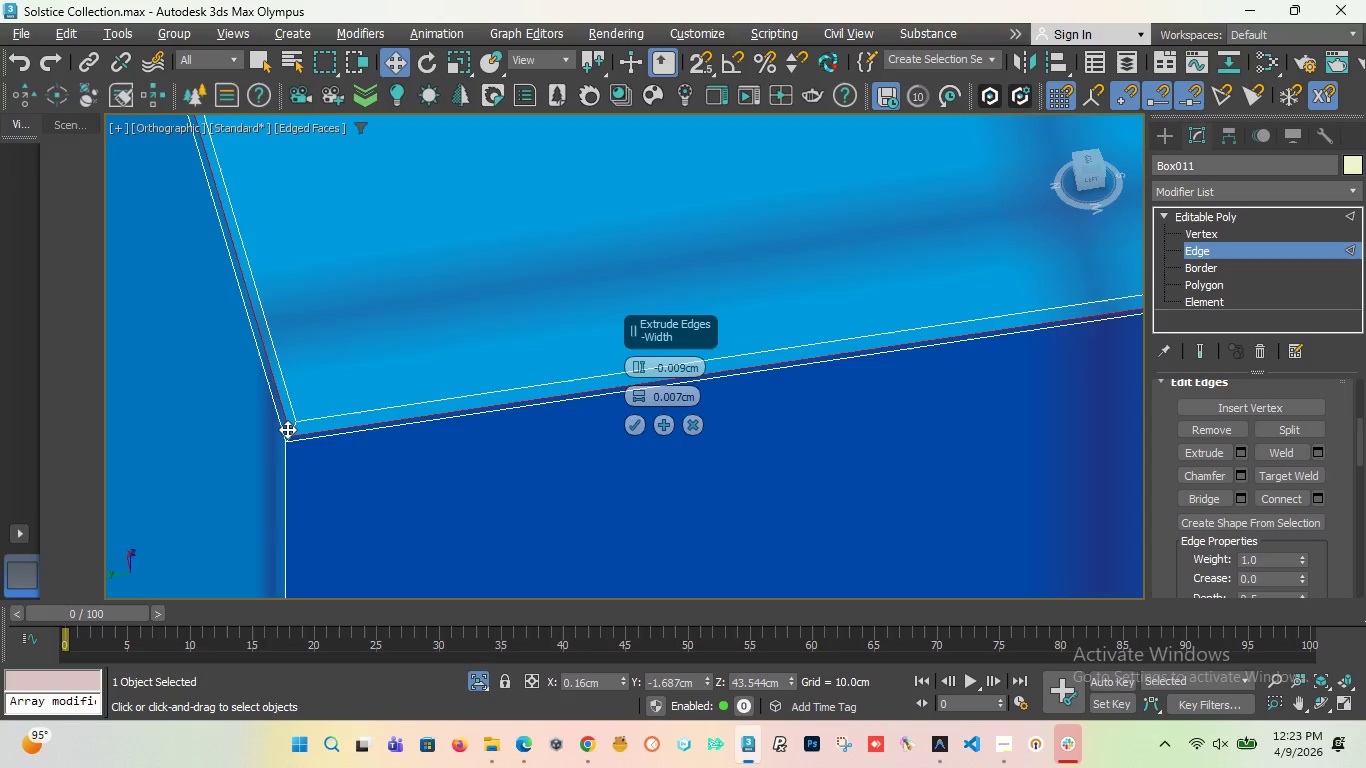 
scroll: coordinate [295, 443], scroll_direction: up, amount: 5.0
 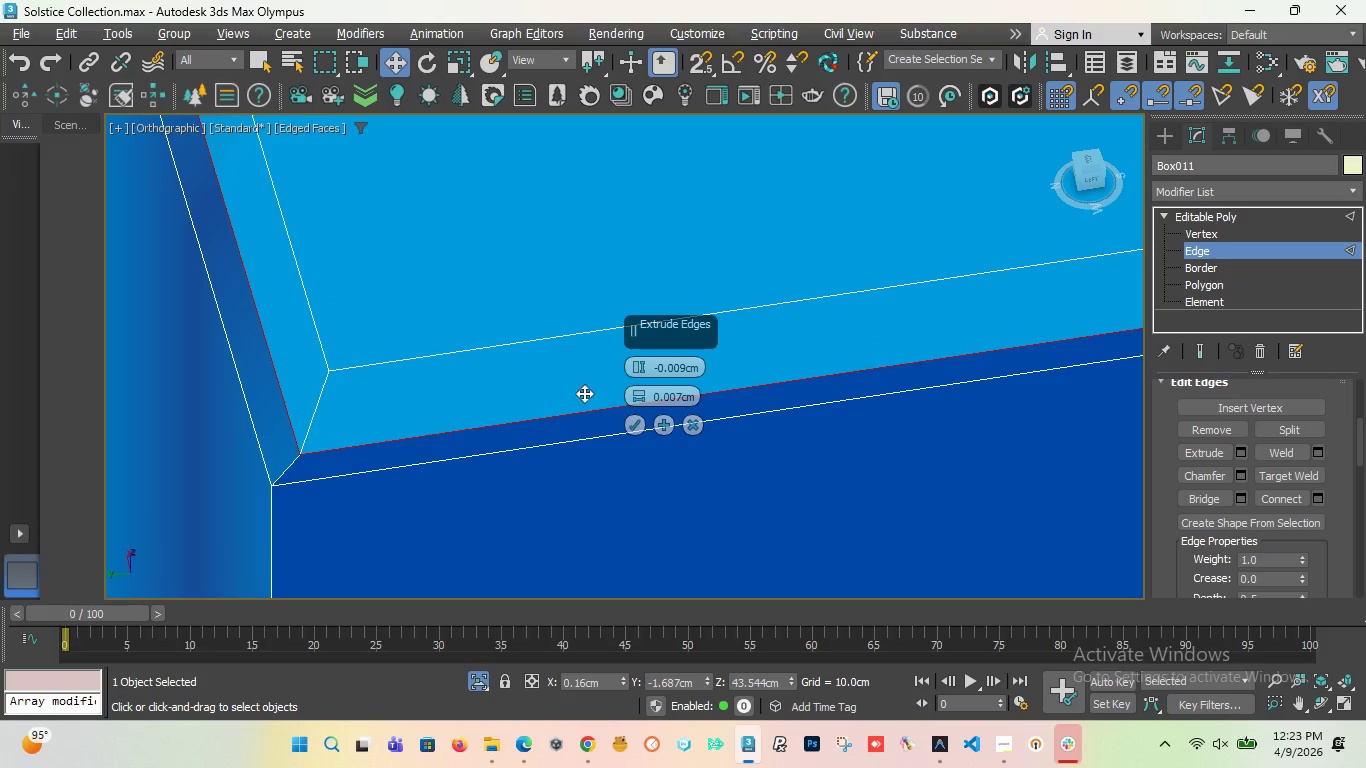 
scroll: coordinate [471, 427], scroll_direction: down, amount: 4.0
 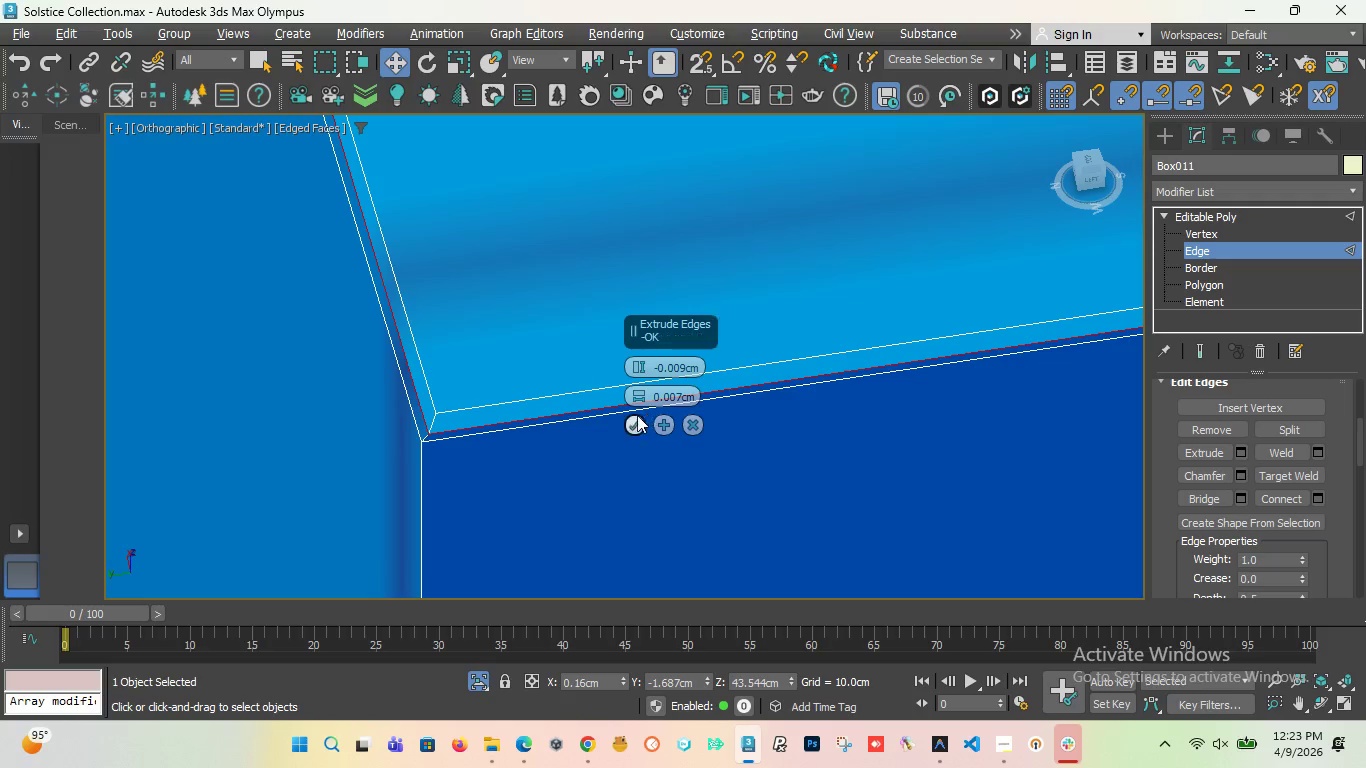 
left_click([623, 417])
 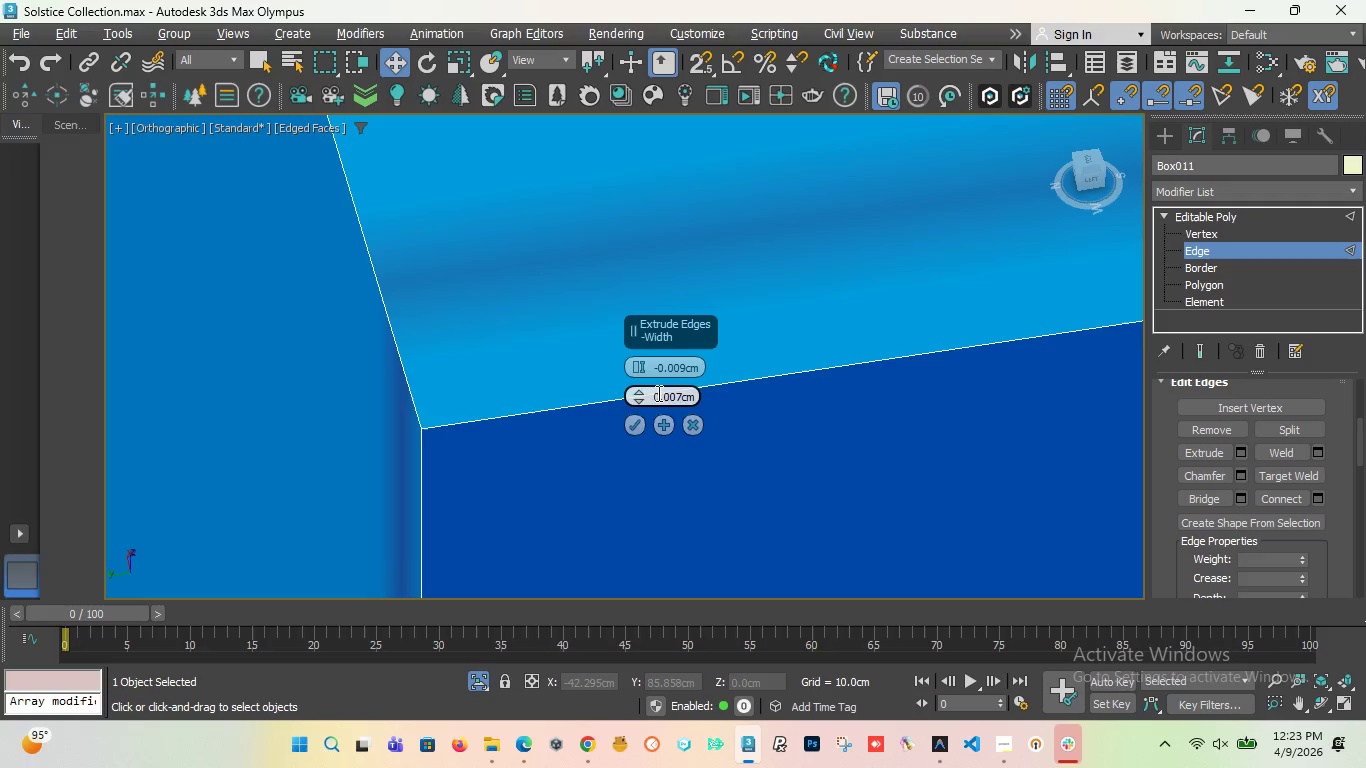 
left_click_drag(start_coordinate=[640, 369], to_coordinate=[642, 357])
 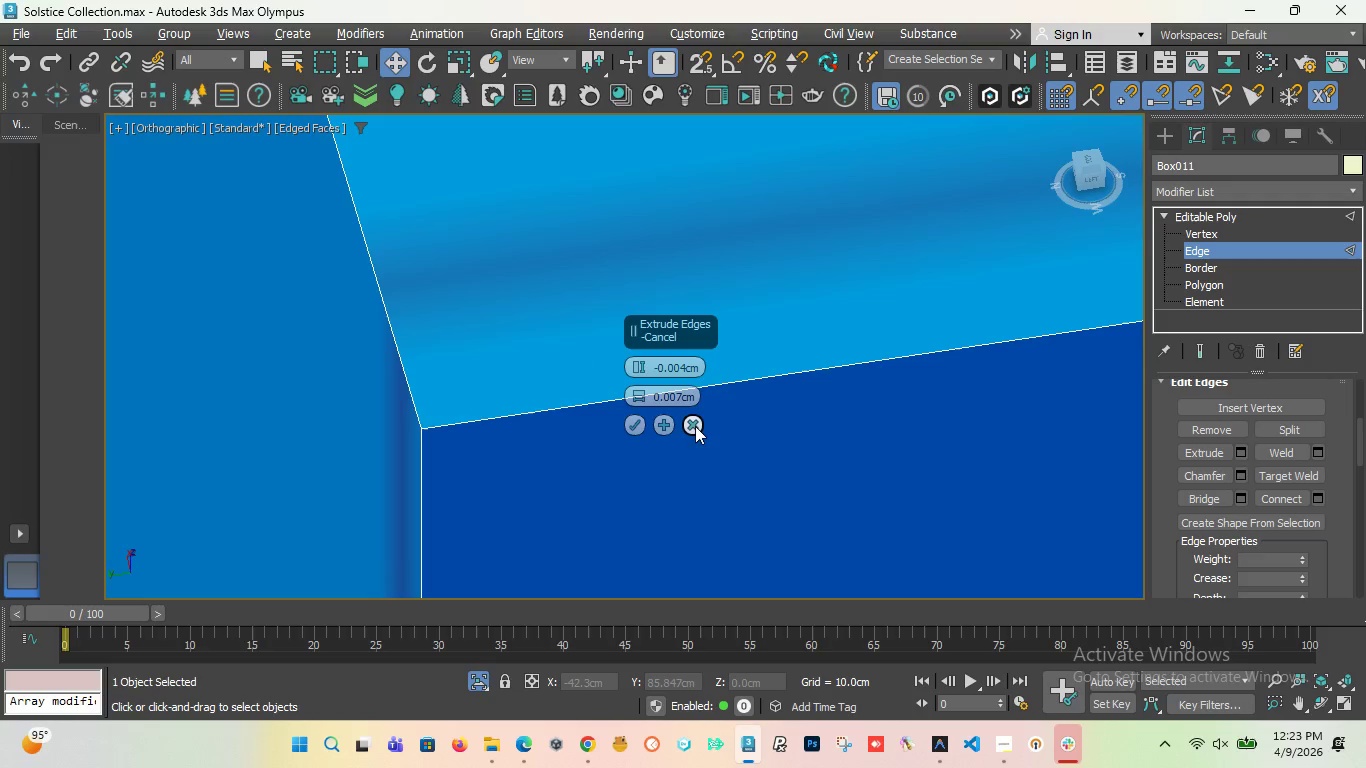 
left_click([696, 426])
 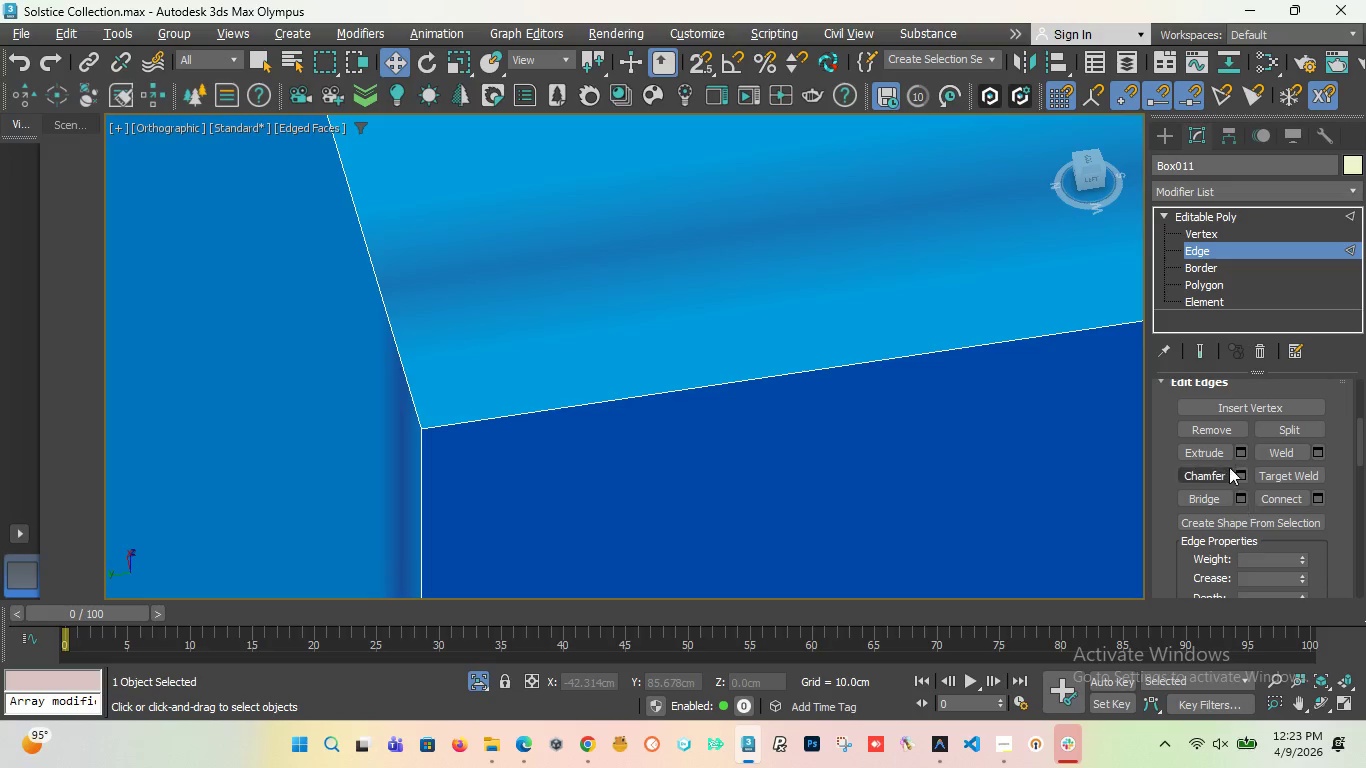 
left_click([1237, 450])
 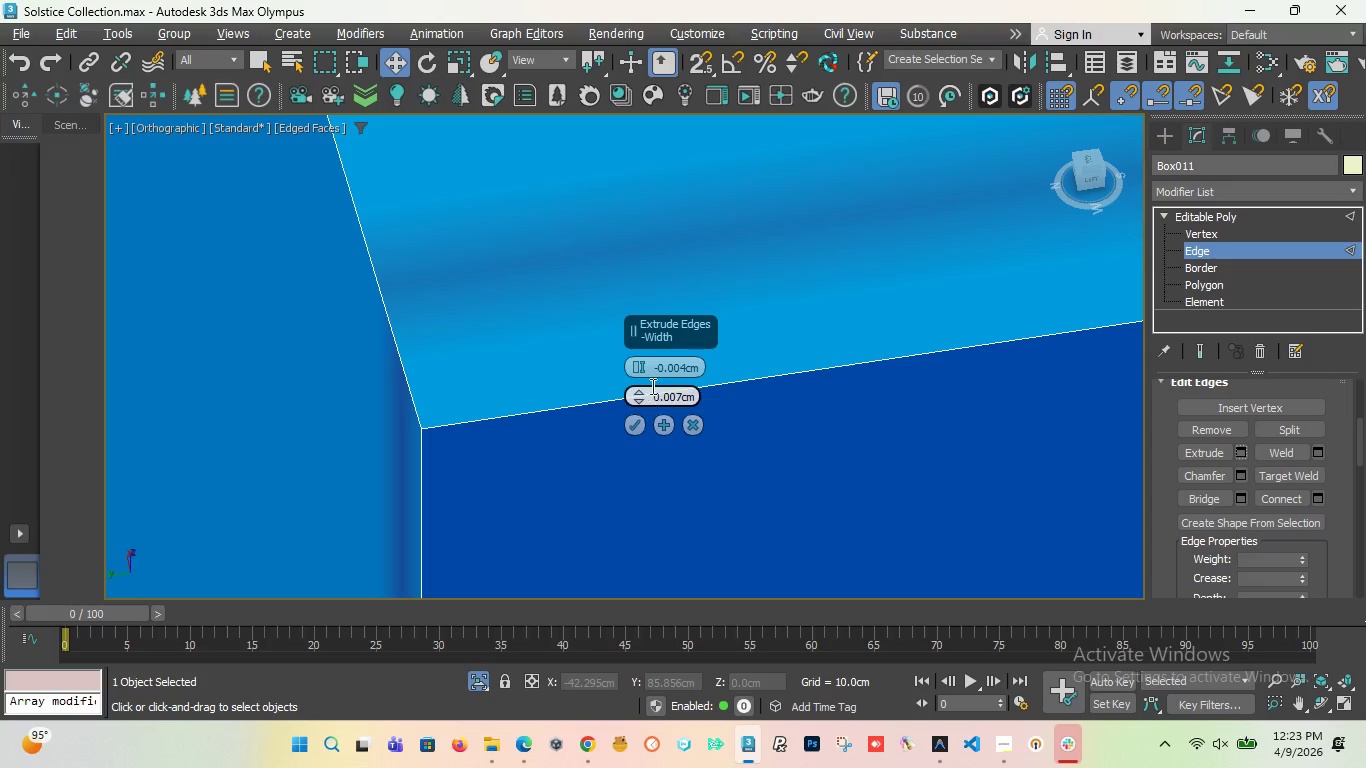 
left_click_drag(start_coordinate=[638, 365], to_coordinate=[648, 395])
 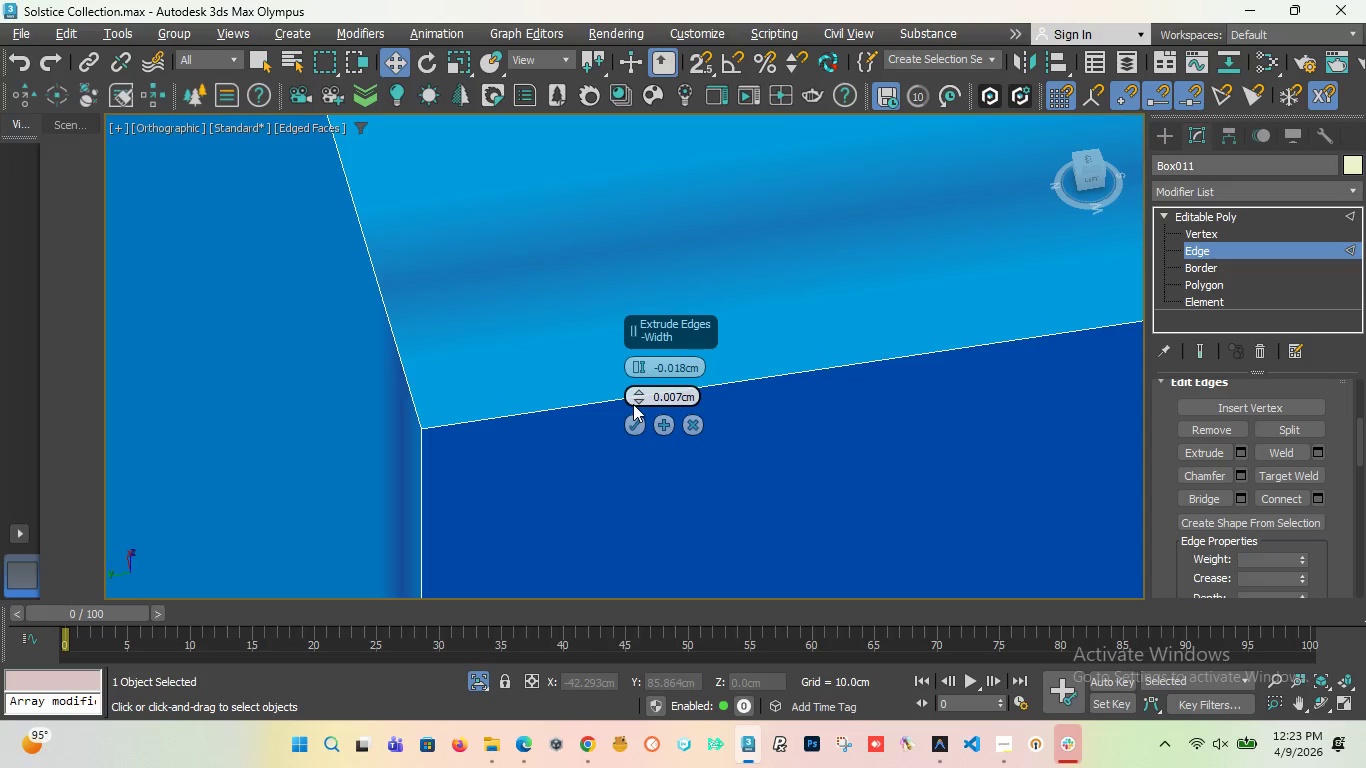 
left_click_drag(start_coordinate=[633, 404], to_coordinate=[663, 311])
 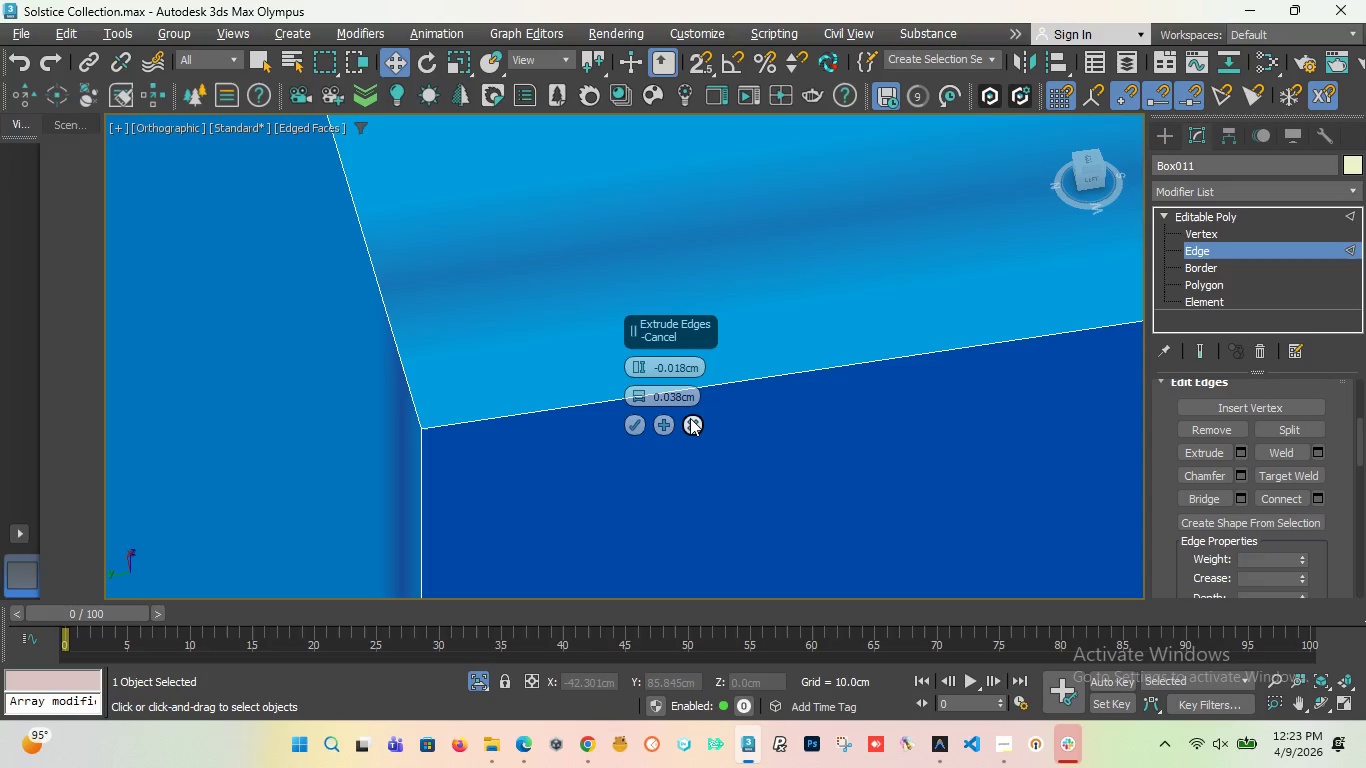 
left_click([690, 420])
 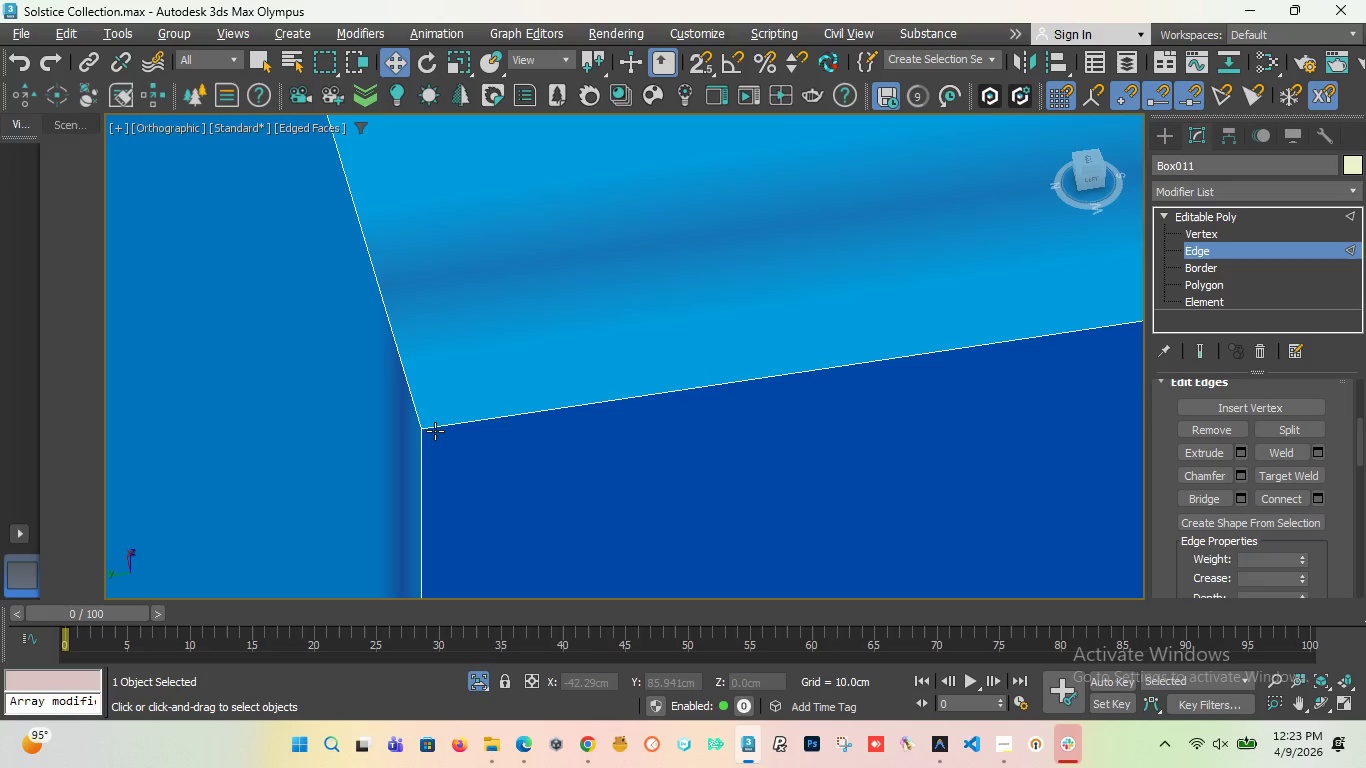 
key(Control+Z)
 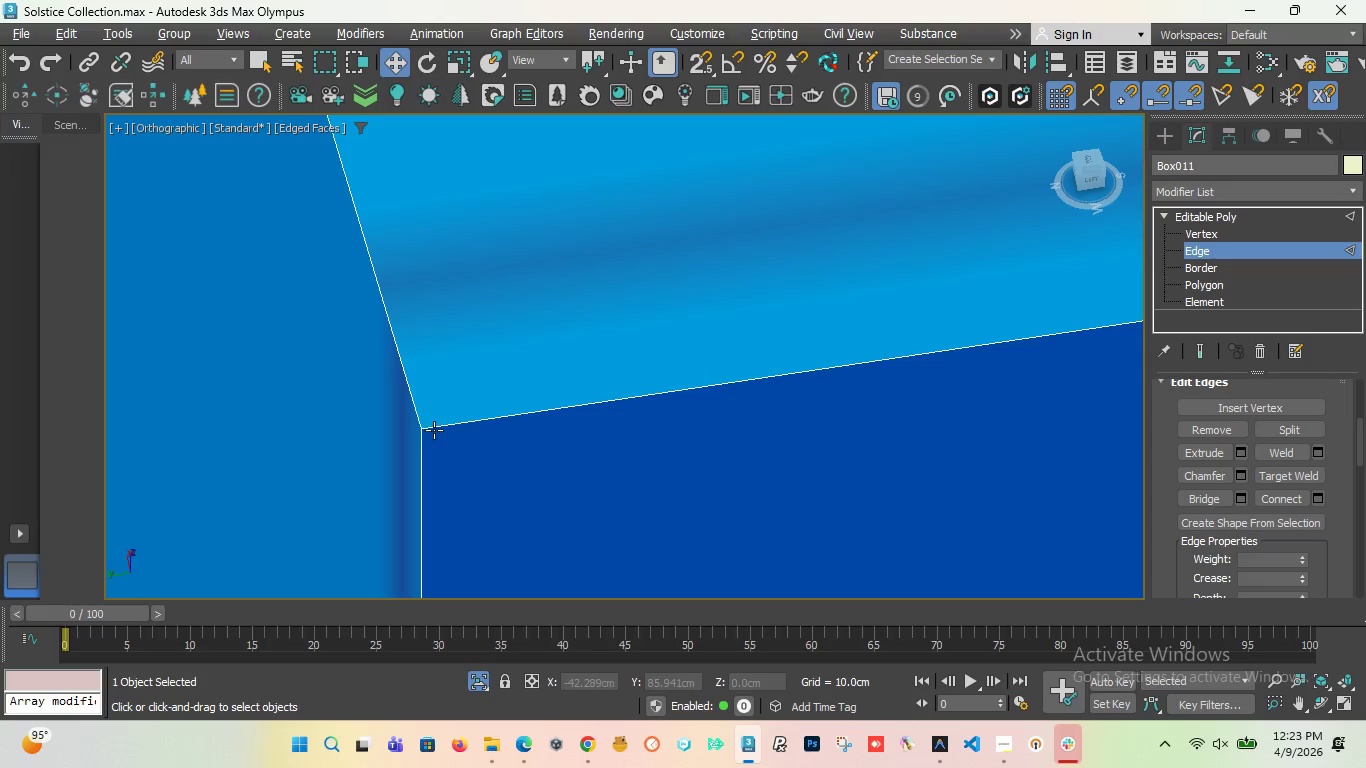 
key(Control+Z)
 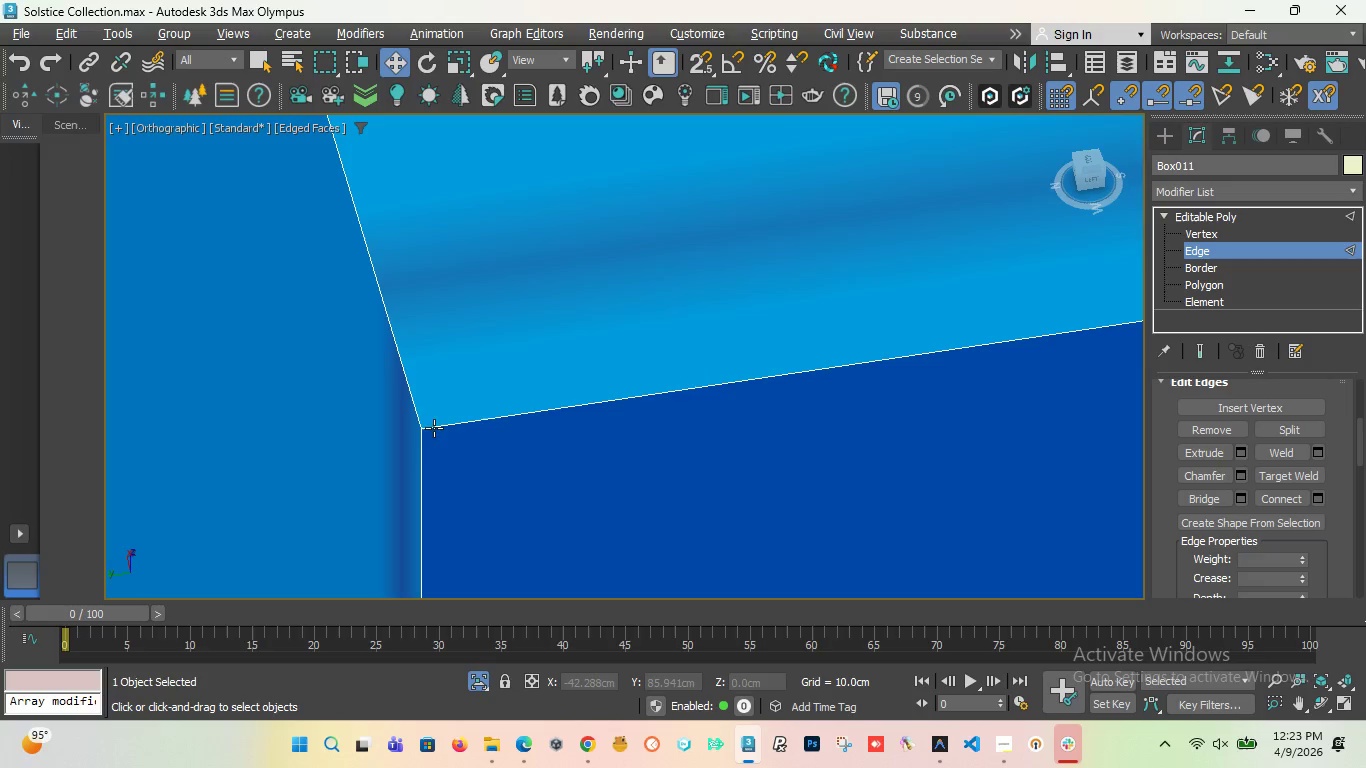 
key(Control+Z)
 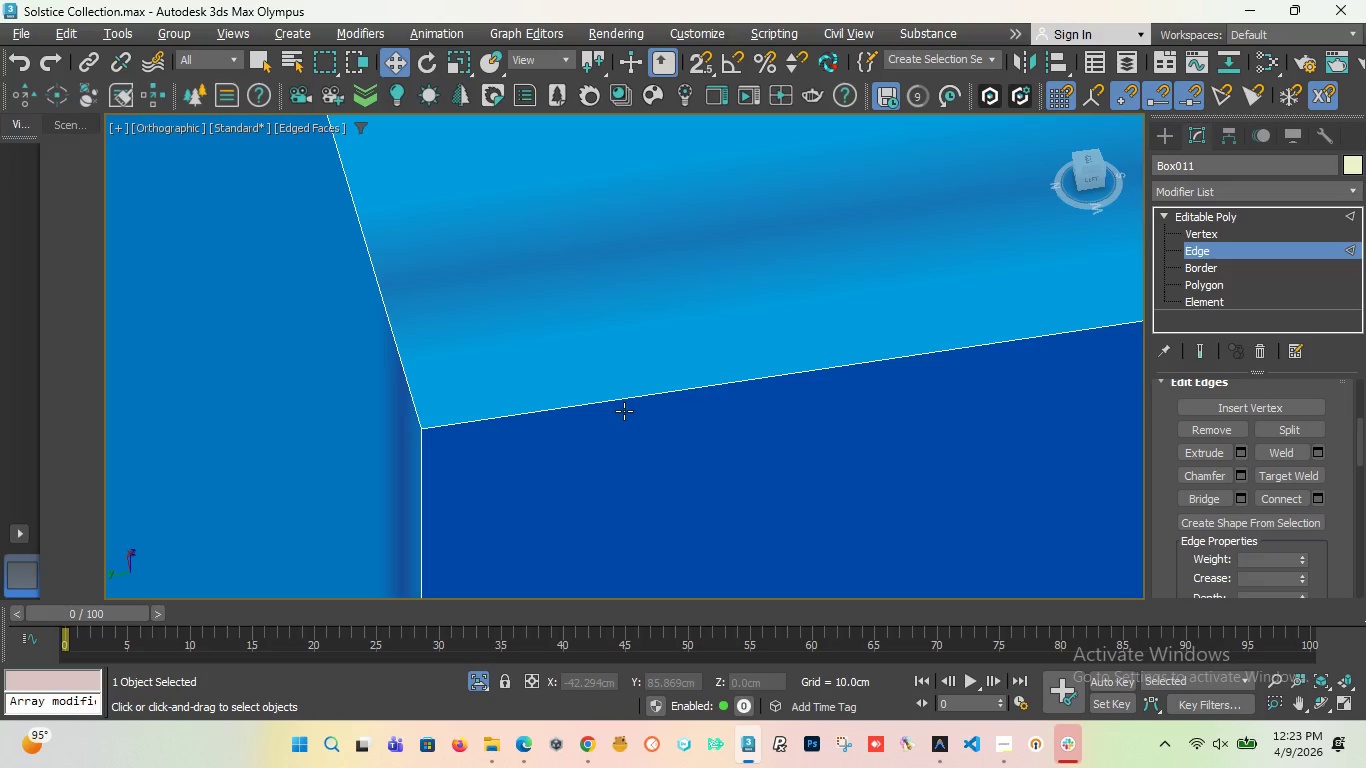 
key(Control+Z)
 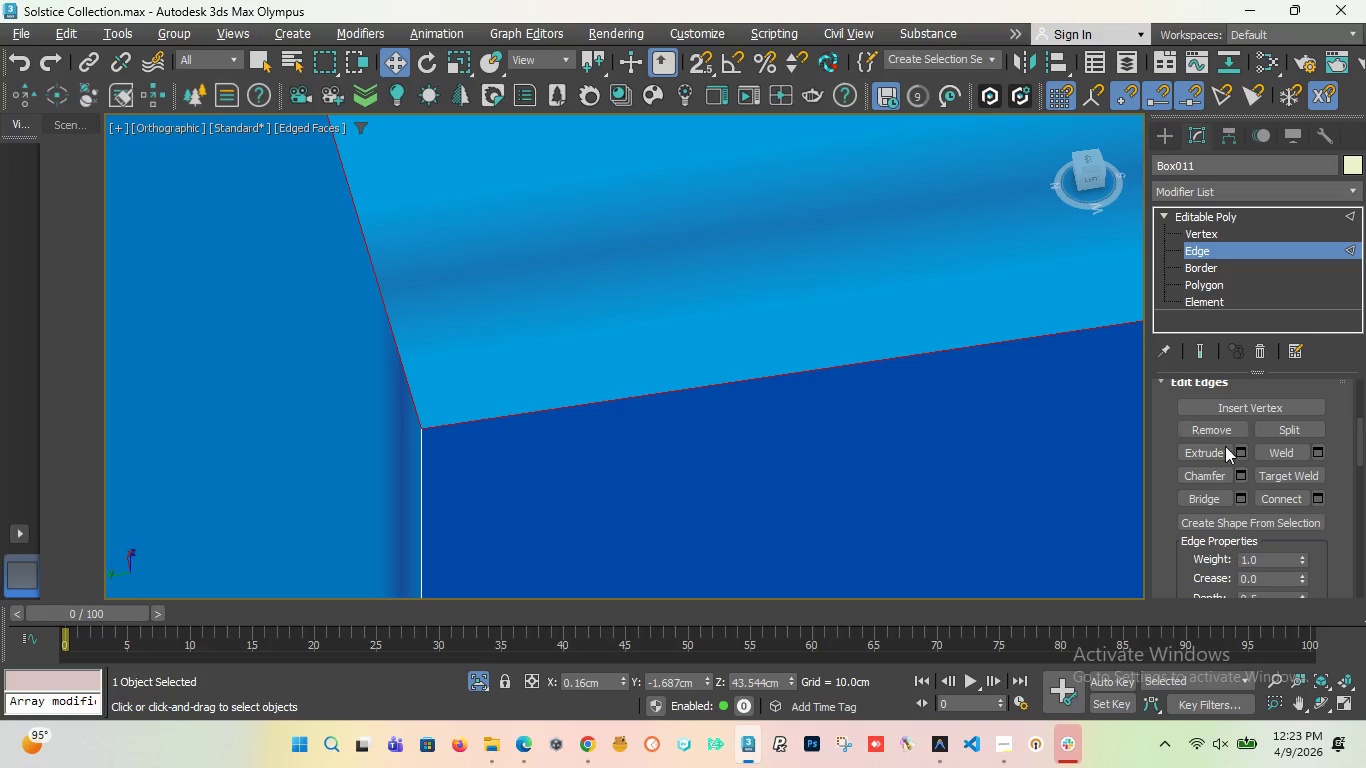 
left_click([1238, 455])
 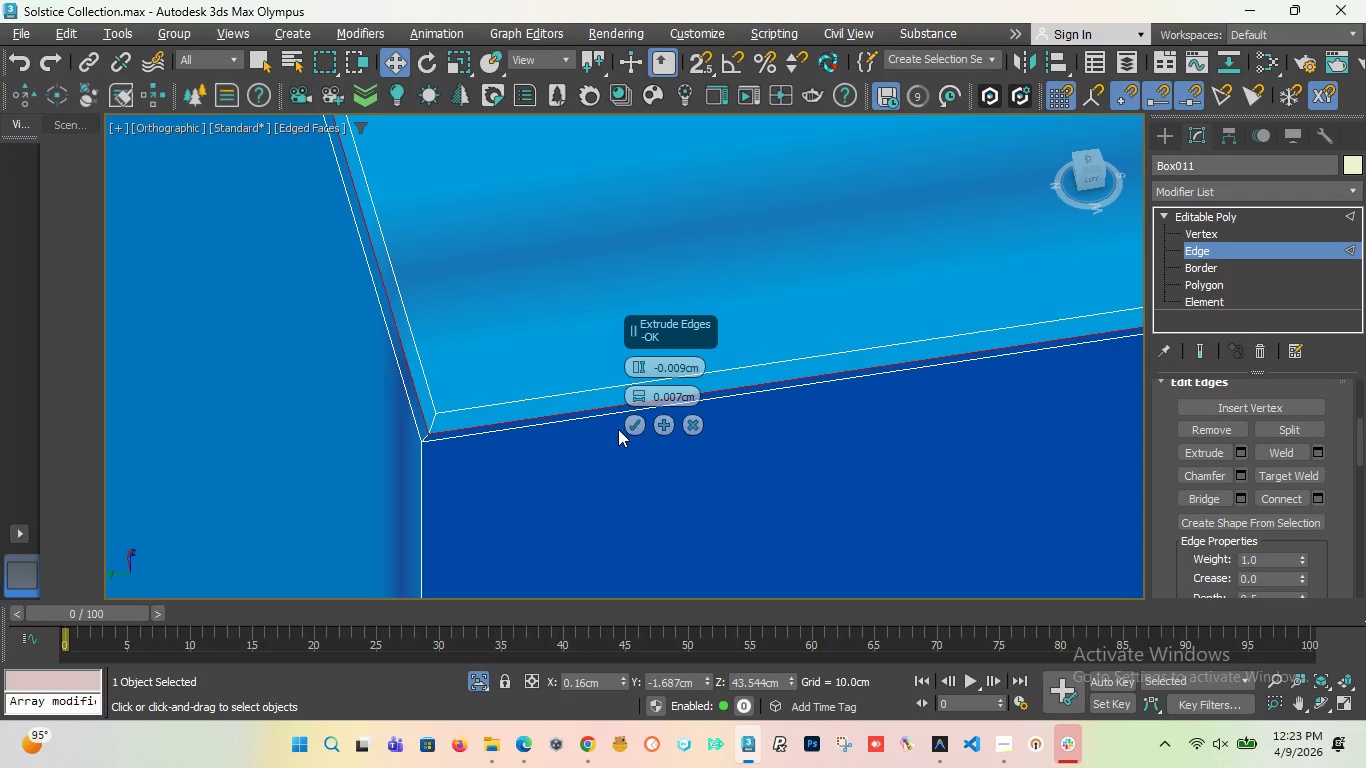 
left_click([636, 421])
 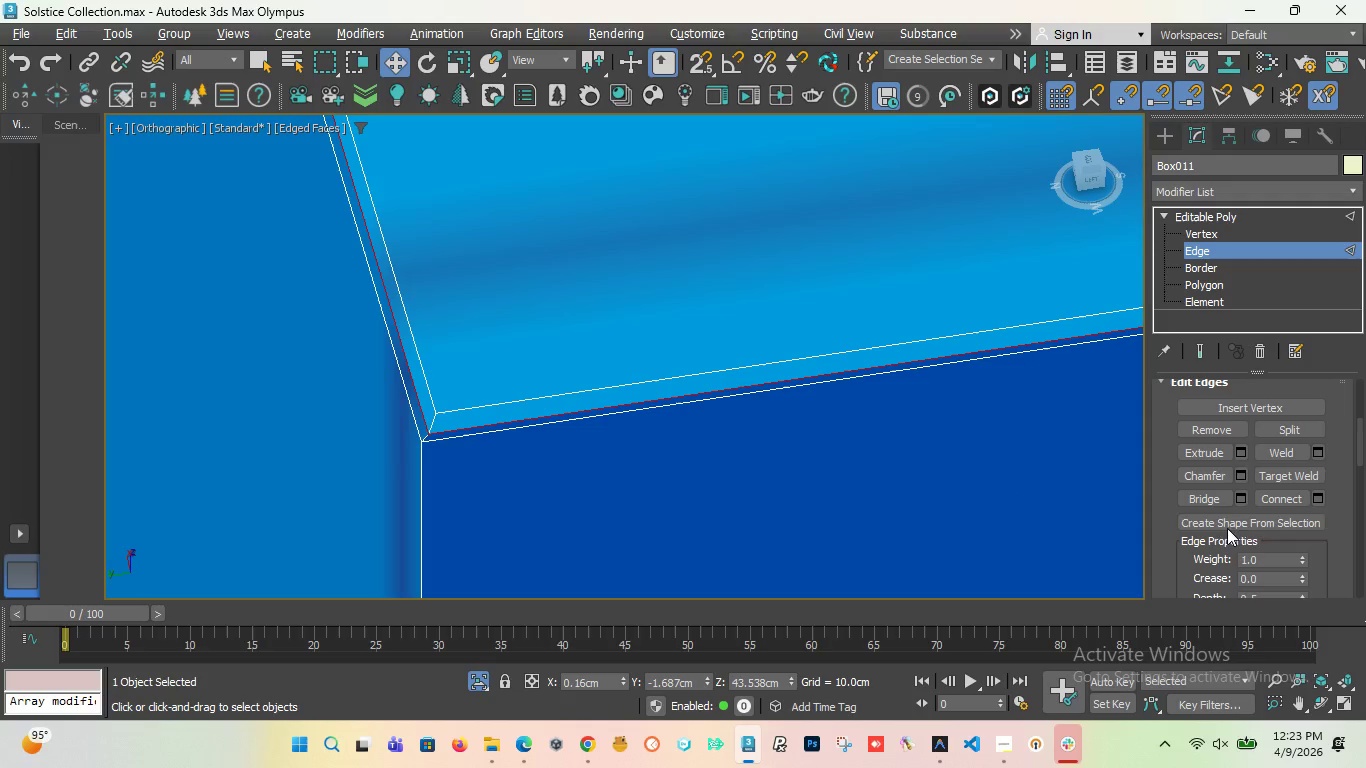 
left_click([1237, 524])
 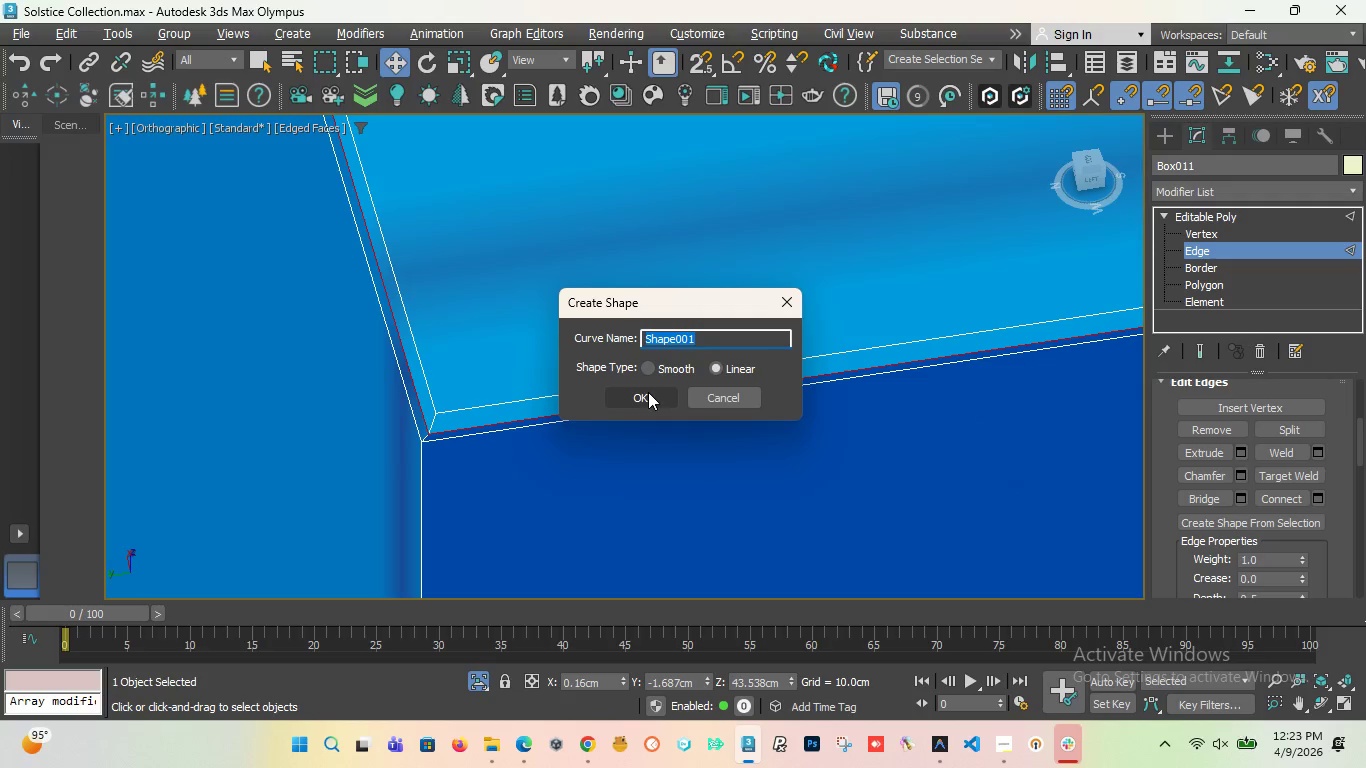 
left_click([648, 393])
 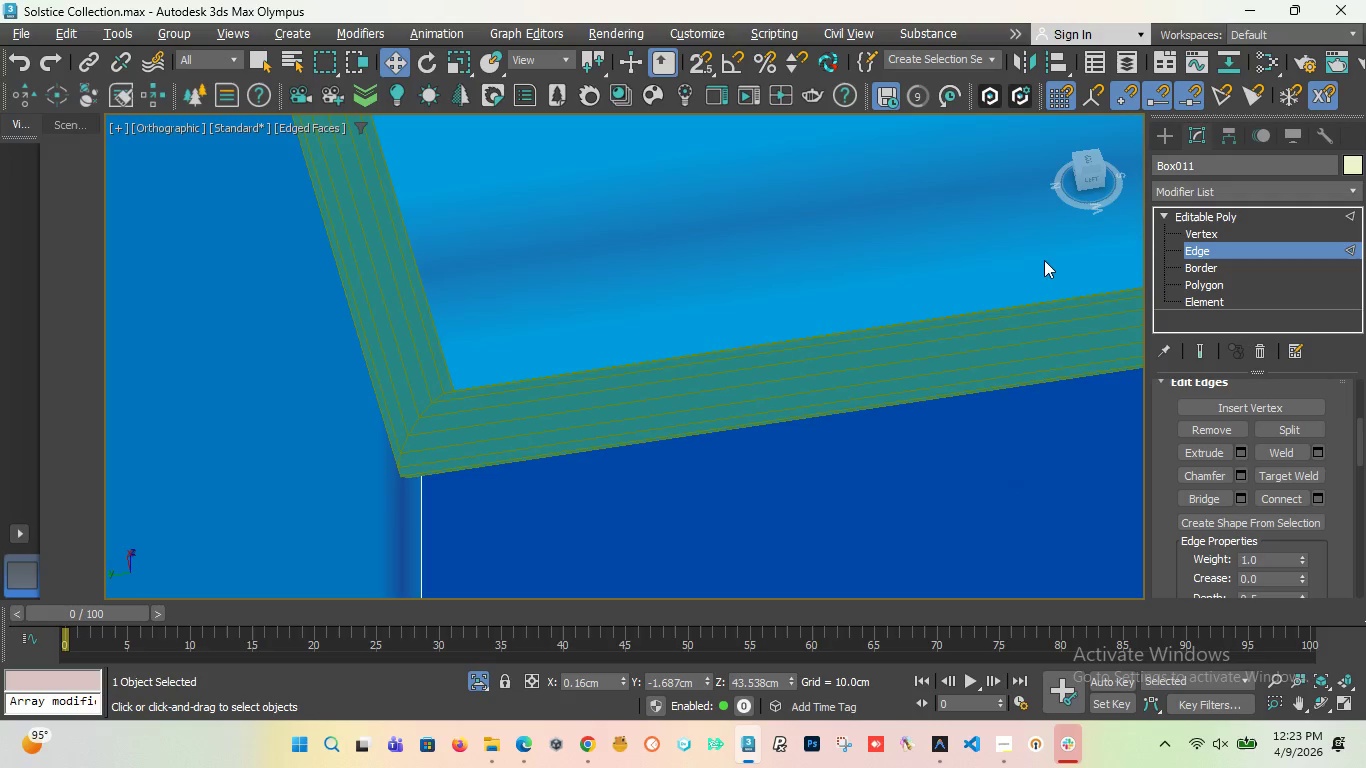 
scroll: coordinate [565, 407], scroll_direction: down, amount: 20.0
 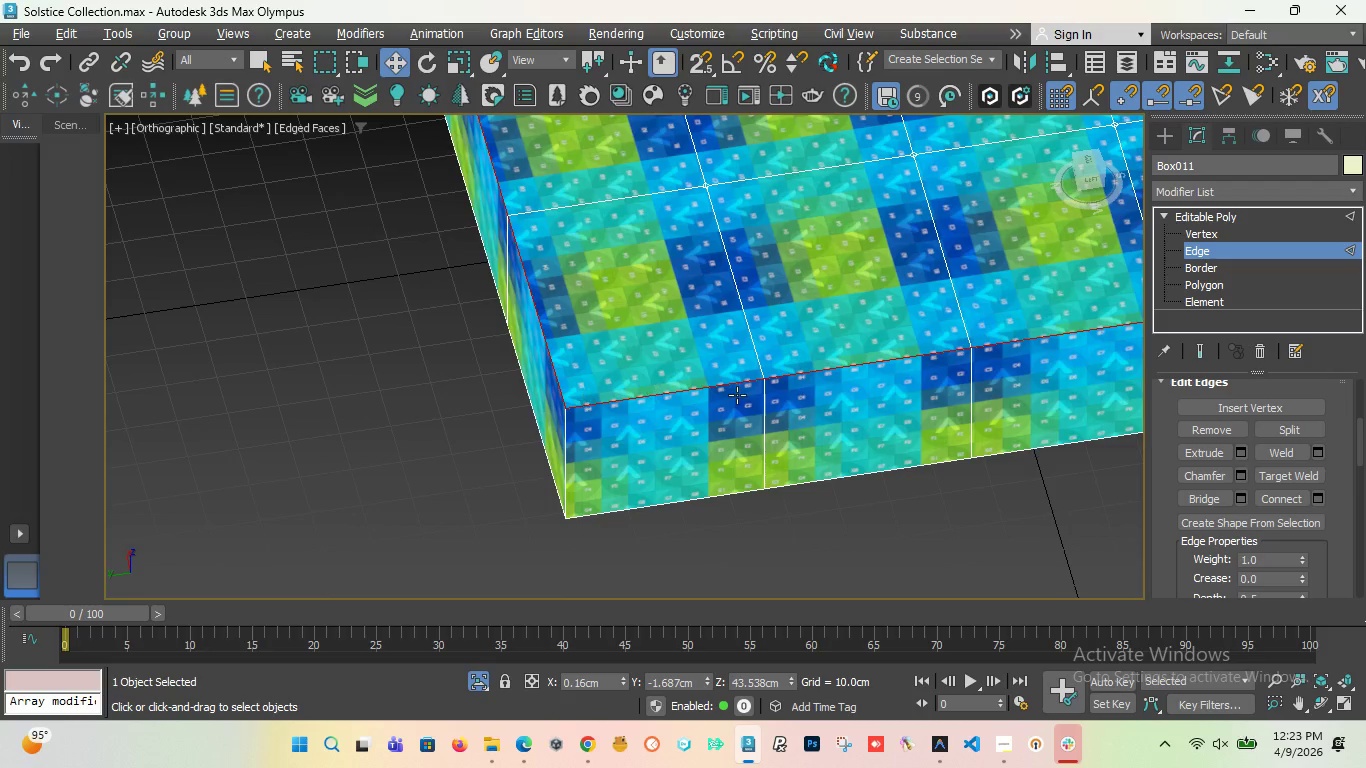 
scroll: coordinate [675, 194], scroll_direction: up, amount: 17.0
 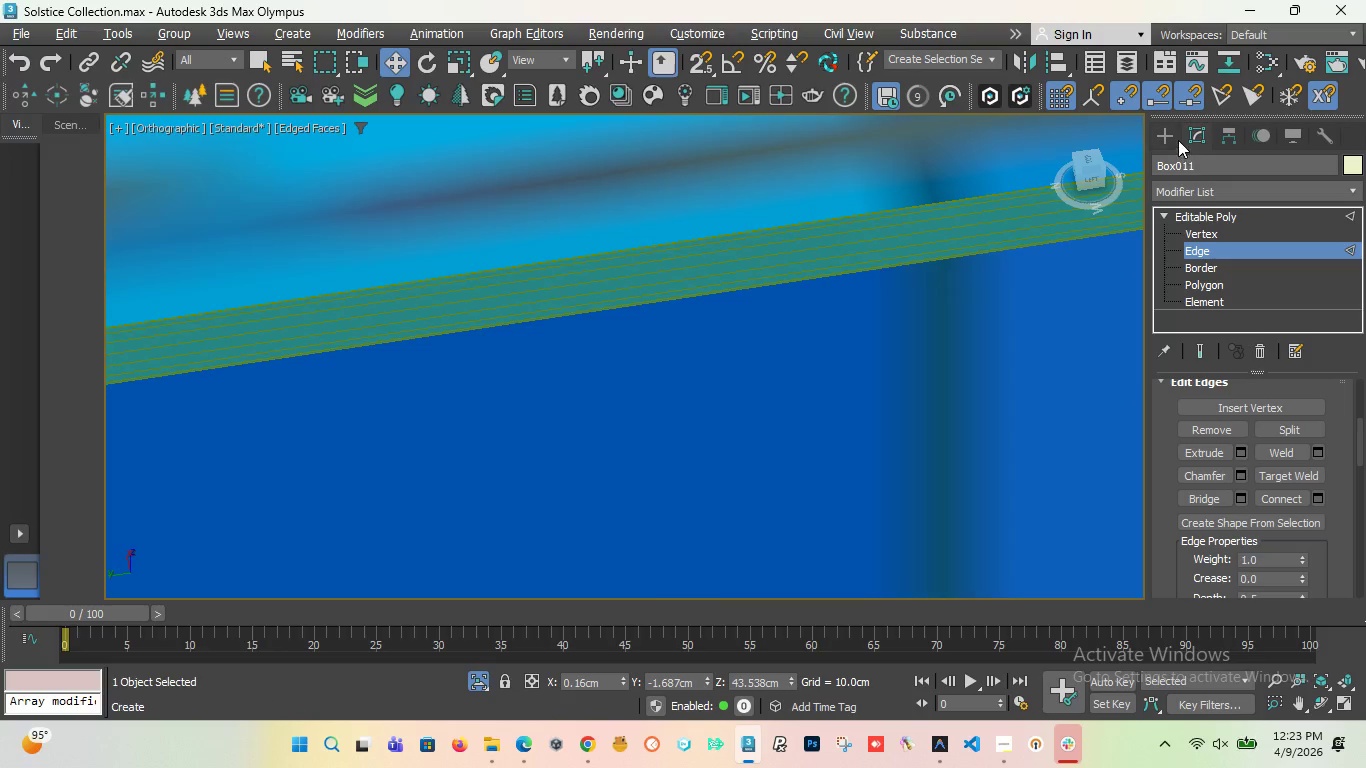 
left_click([1171, 133])
 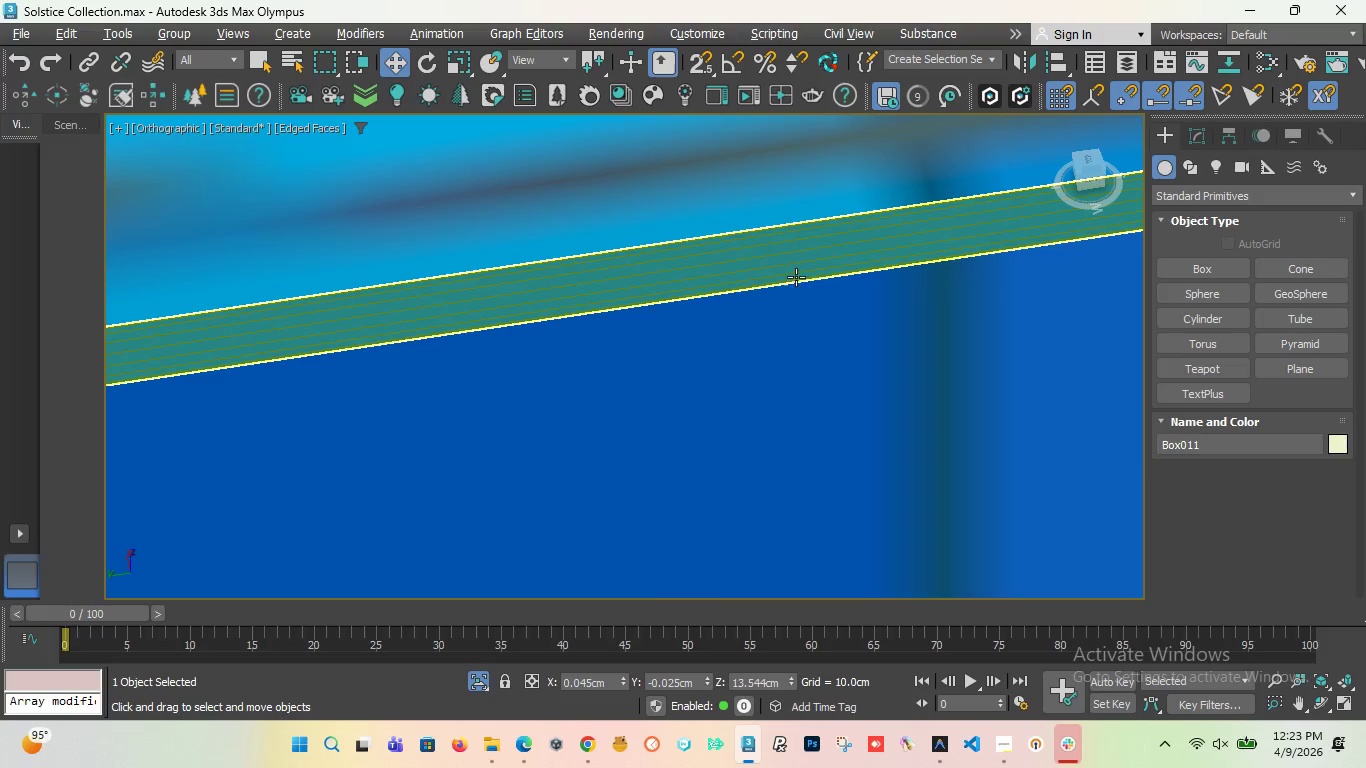 
left_click([797, 275])
 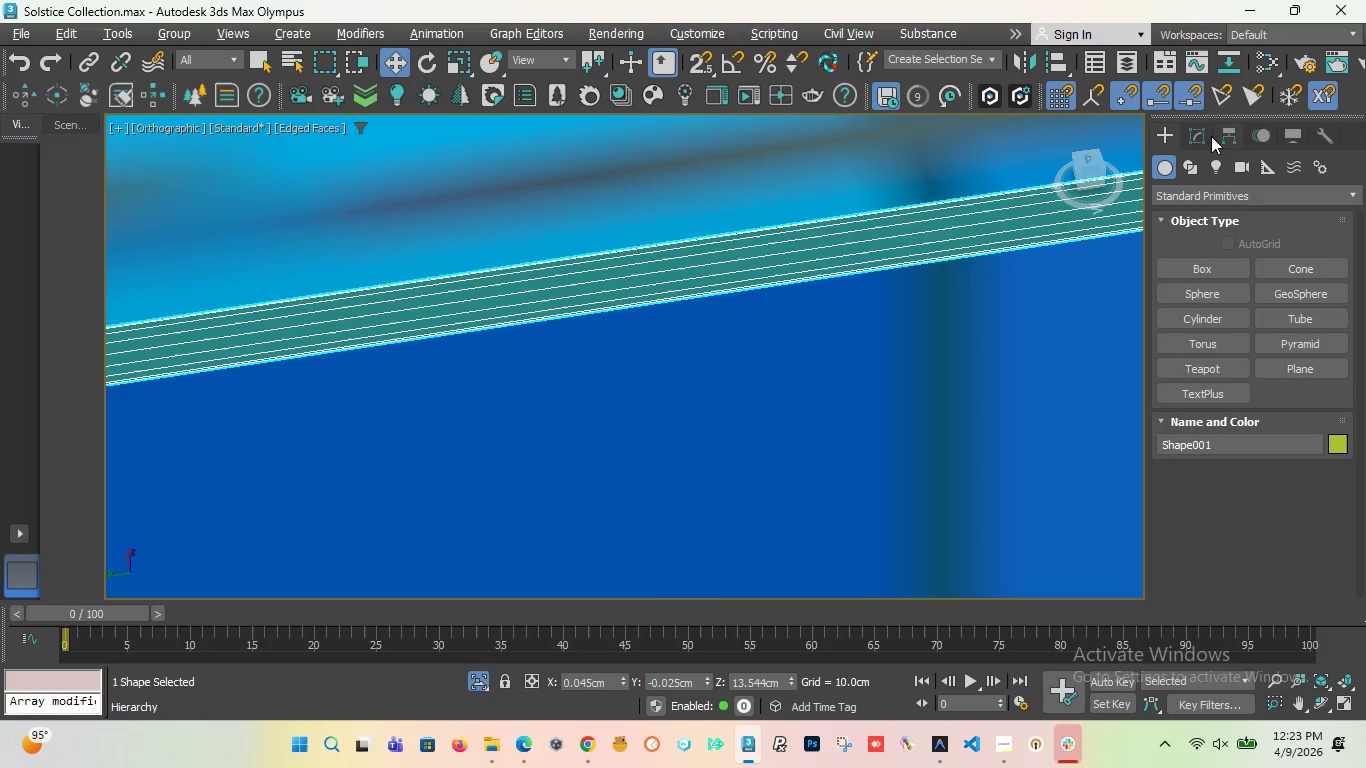 
left_click([1194, 129])
 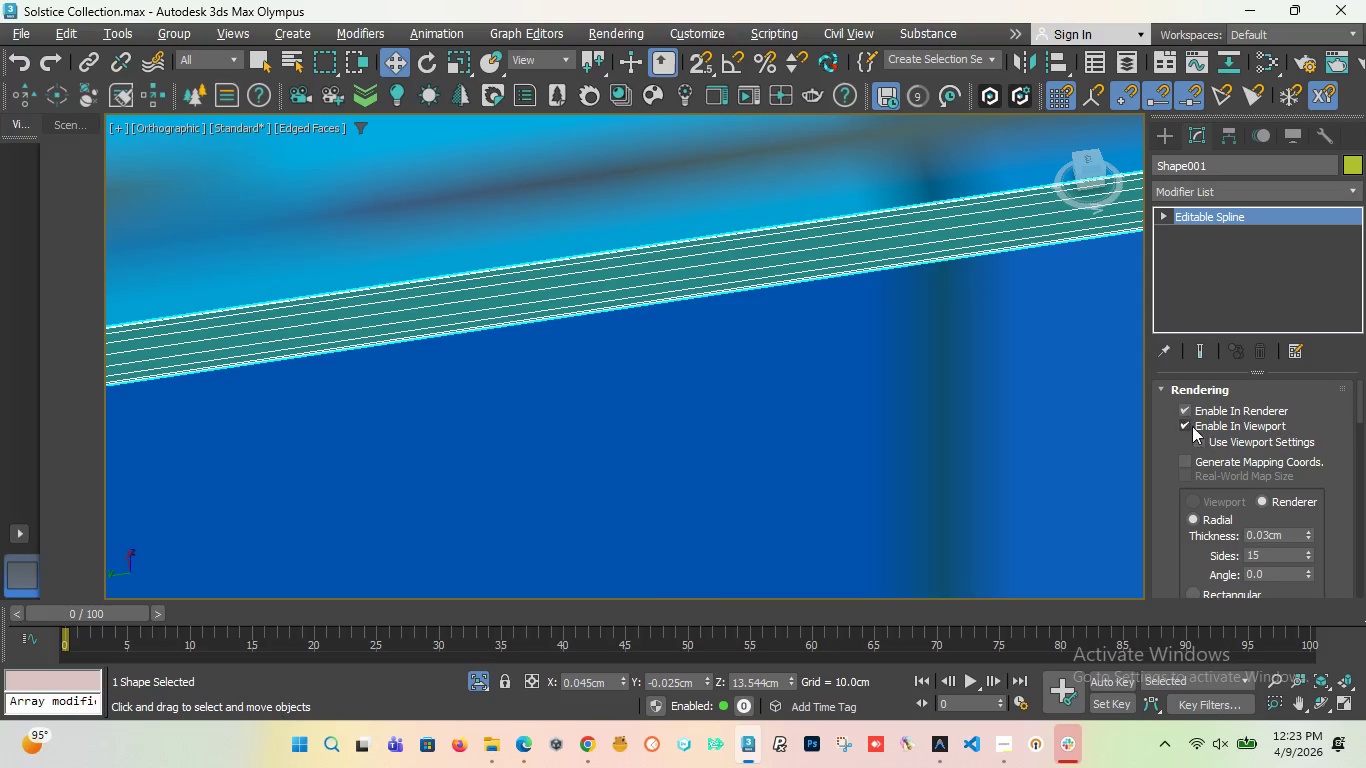 
left_click([1184, 410])
 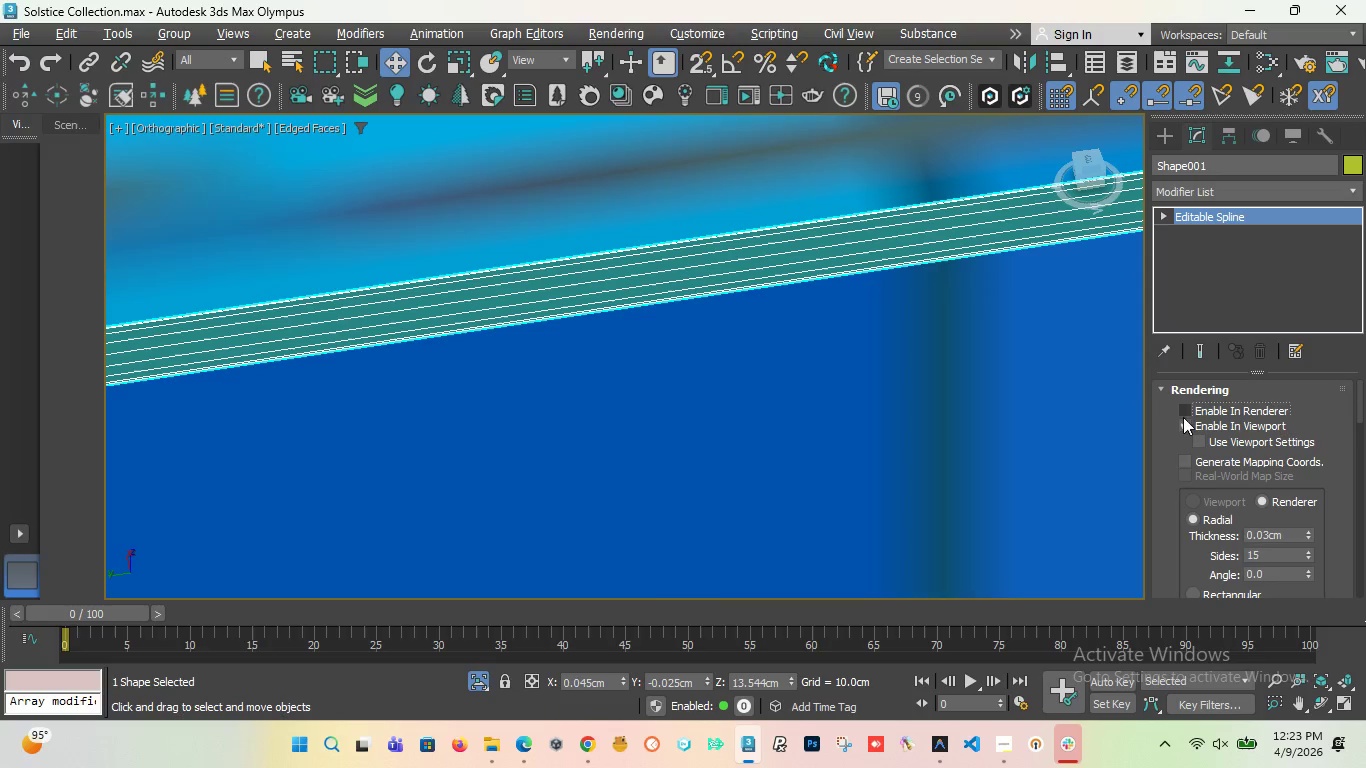 
left_click([1181, 422])
 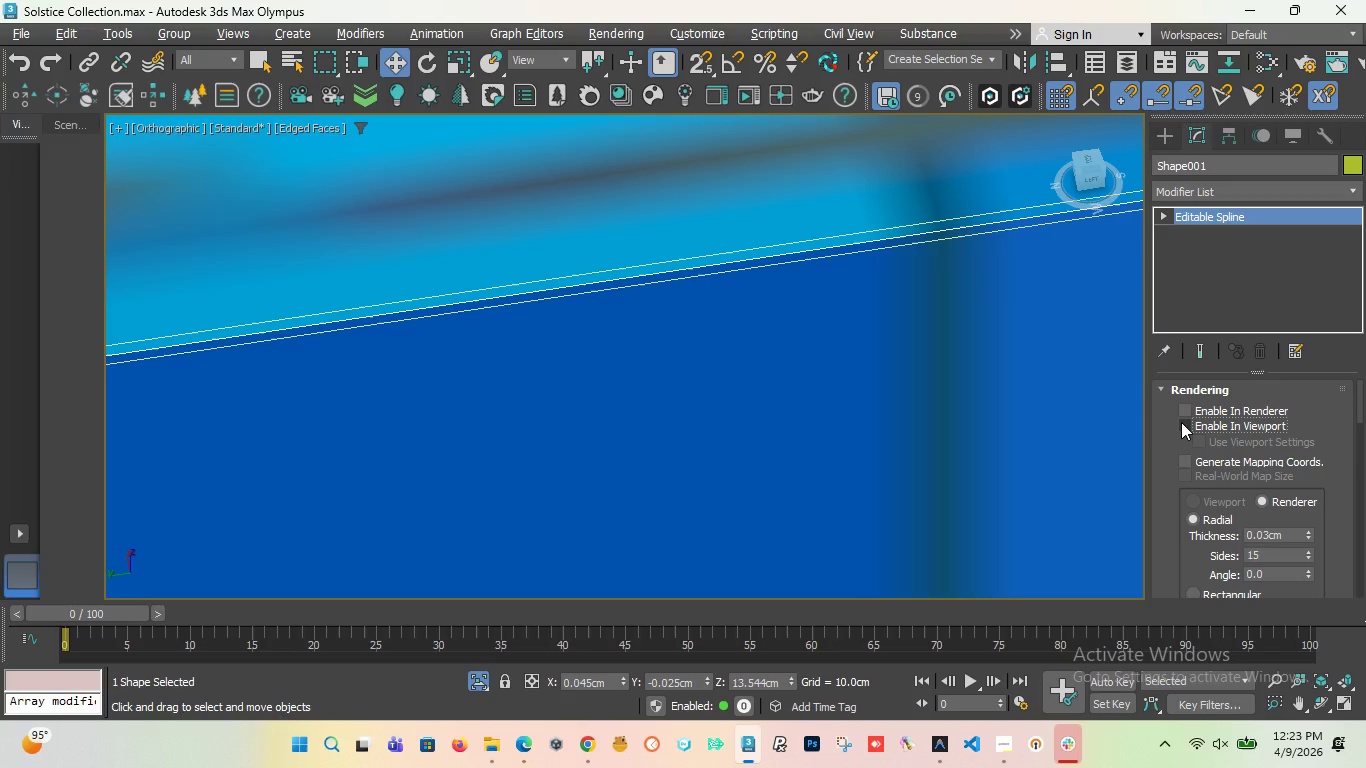 
left_click([1181, 422])
 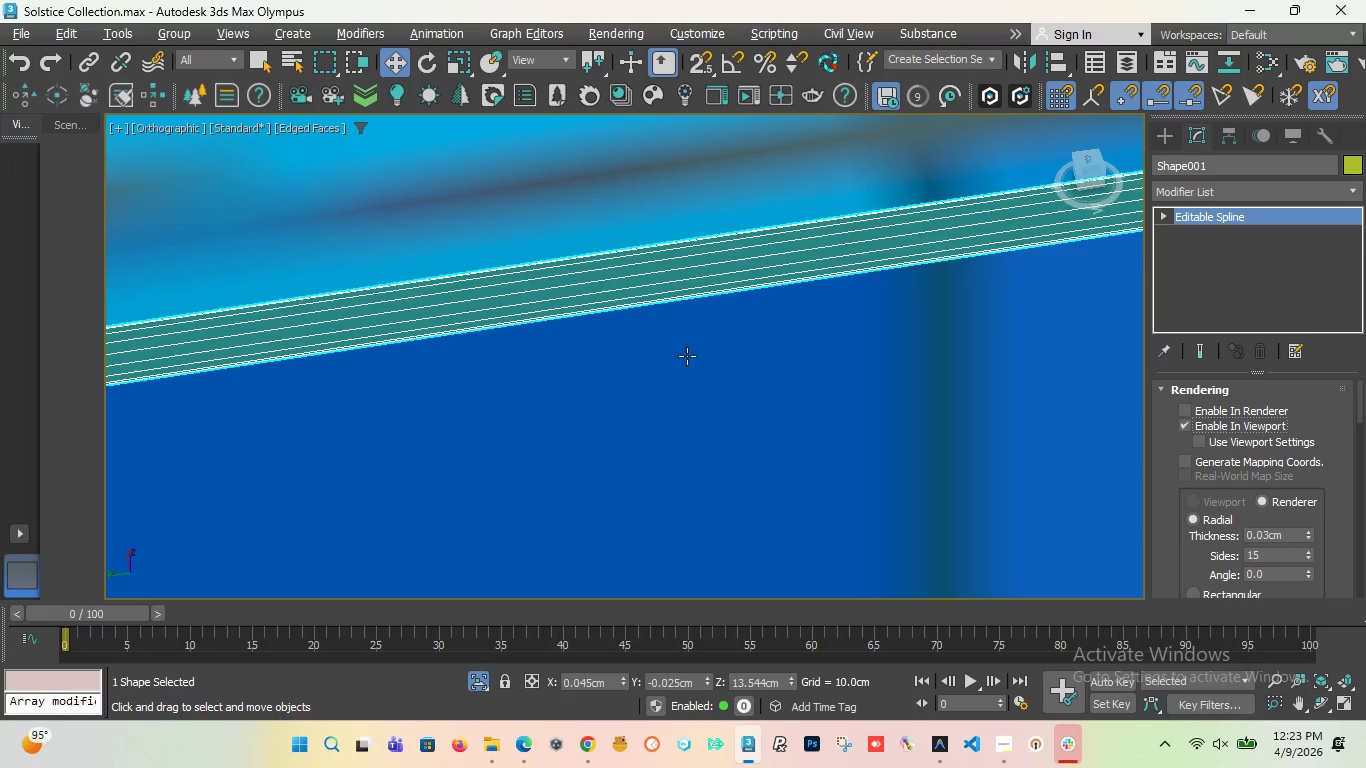 
scroll: coordinate [854, 331], scroll_direction: down, amount: 21.0
 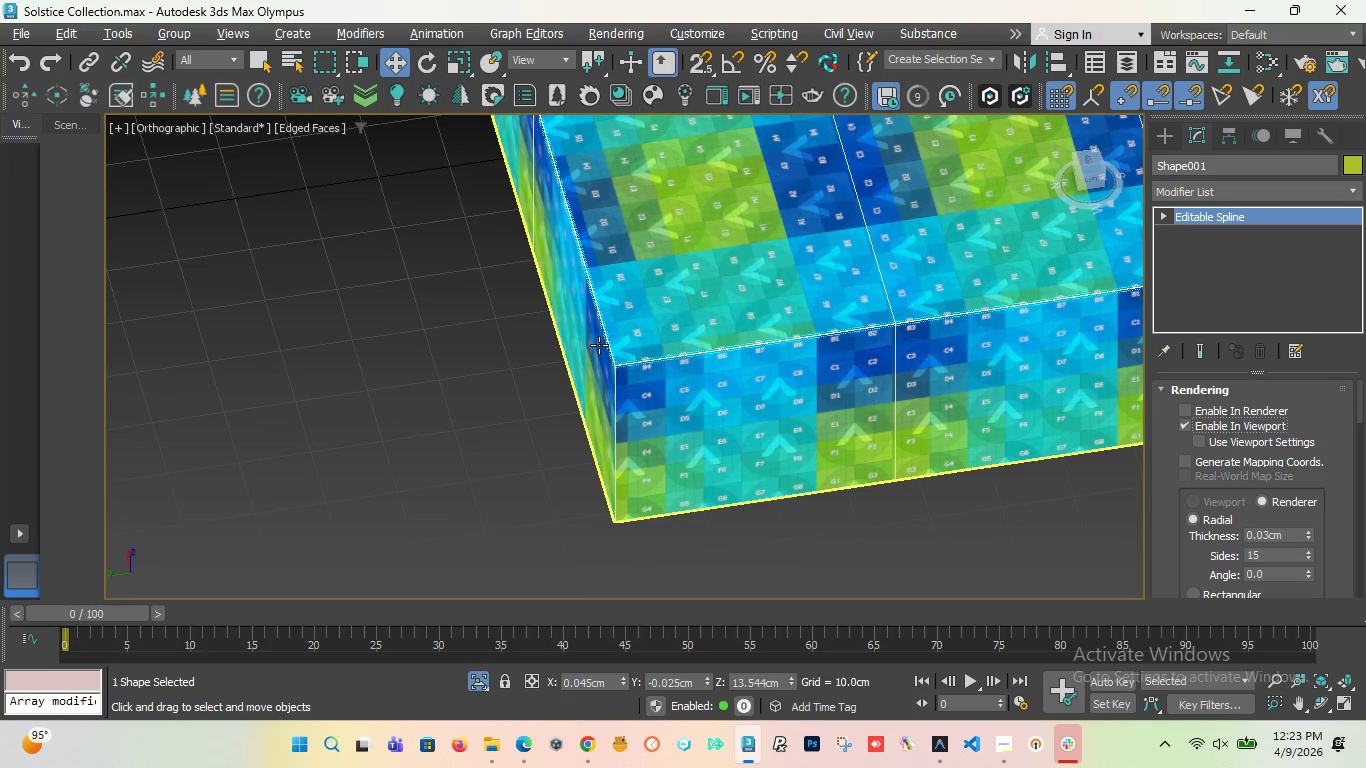 
scroll: coordinate [630, 348], scroll_direction: up, amount: 17.0
 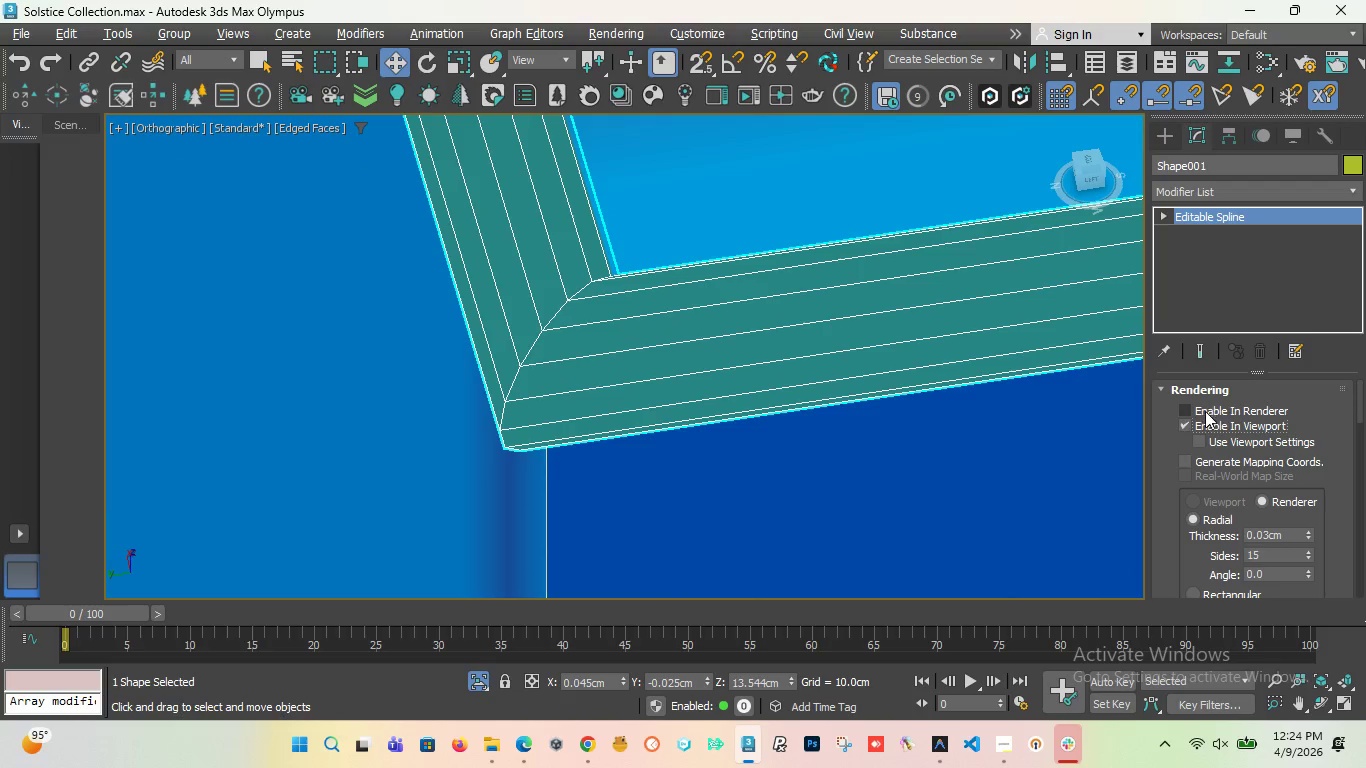 
left_click([1183, 412])
 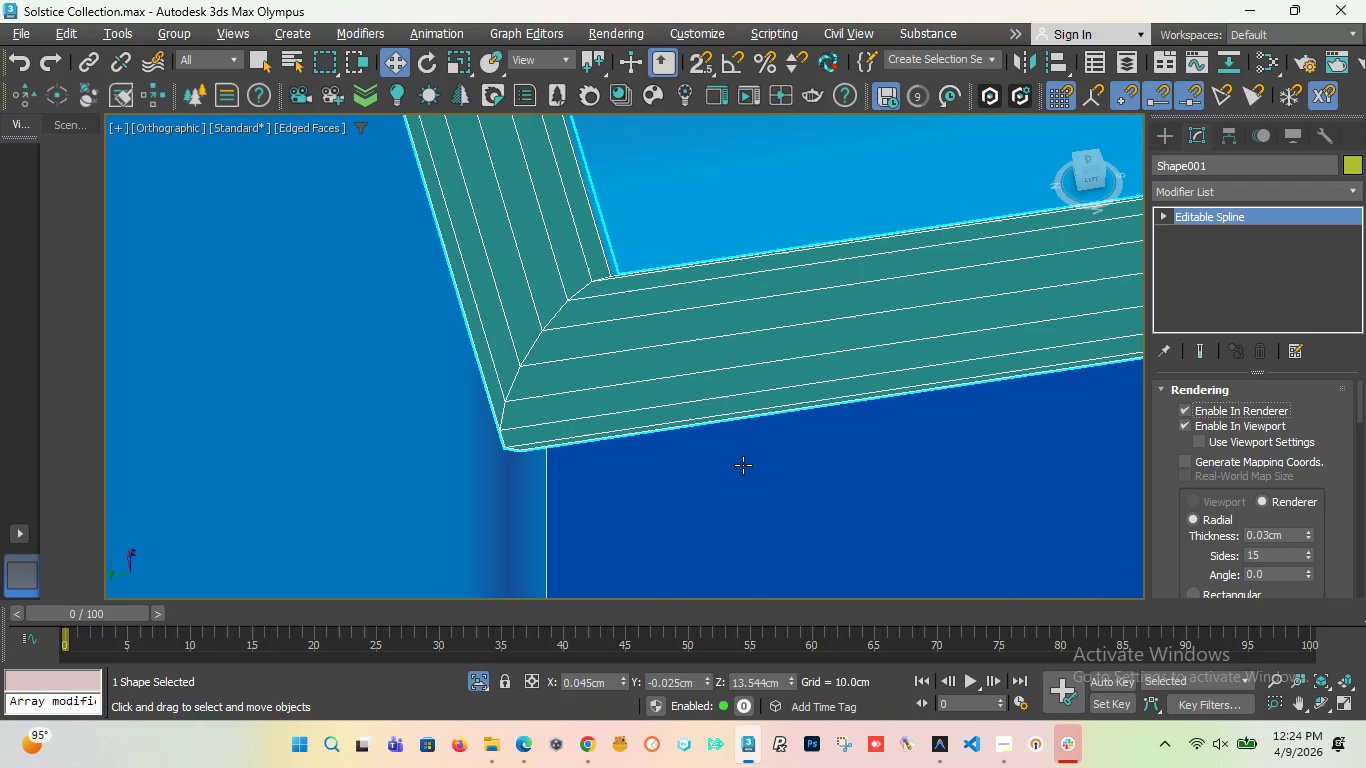 
scroll: coordinate [550, 379], scroll_direction: down, amount: 26.0
 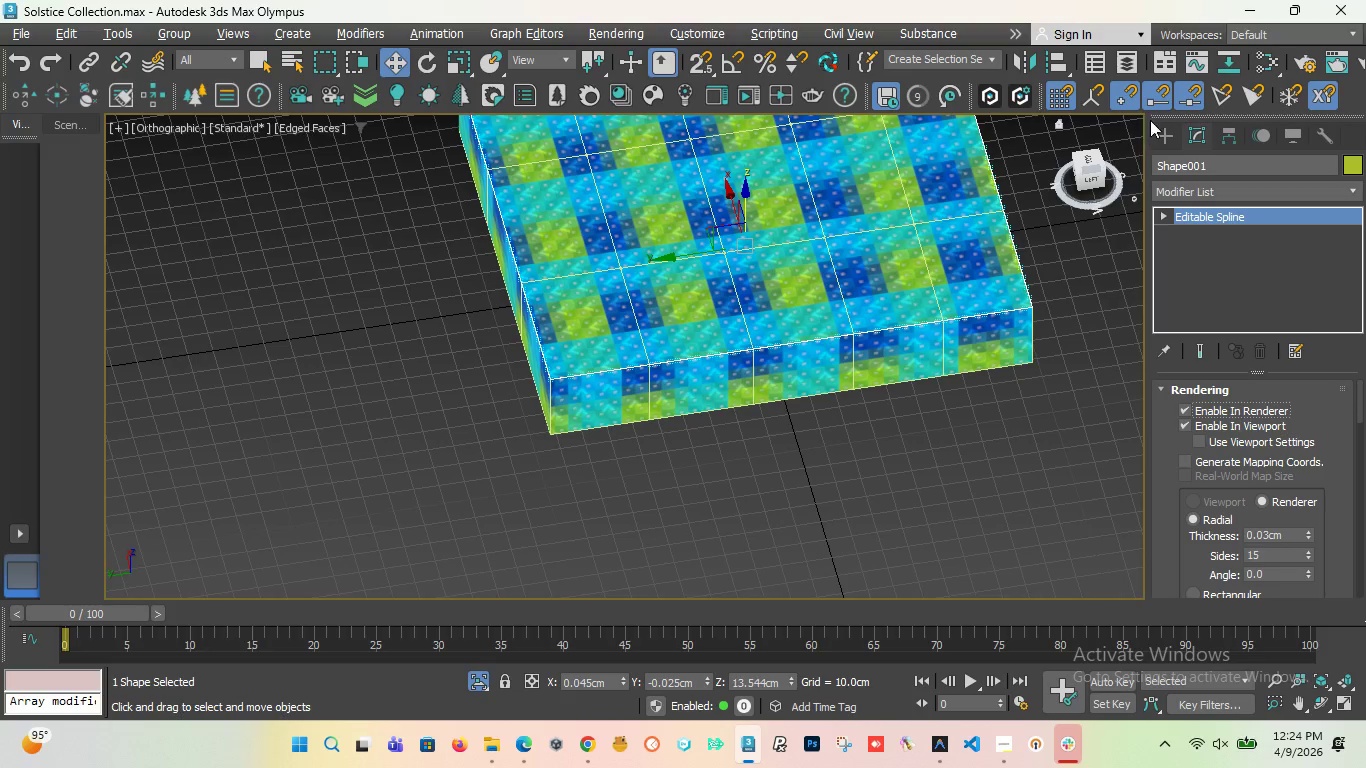 
left_click_drag(start_coordinate=[1093, 174], to_coordinate=[1052, 202])
 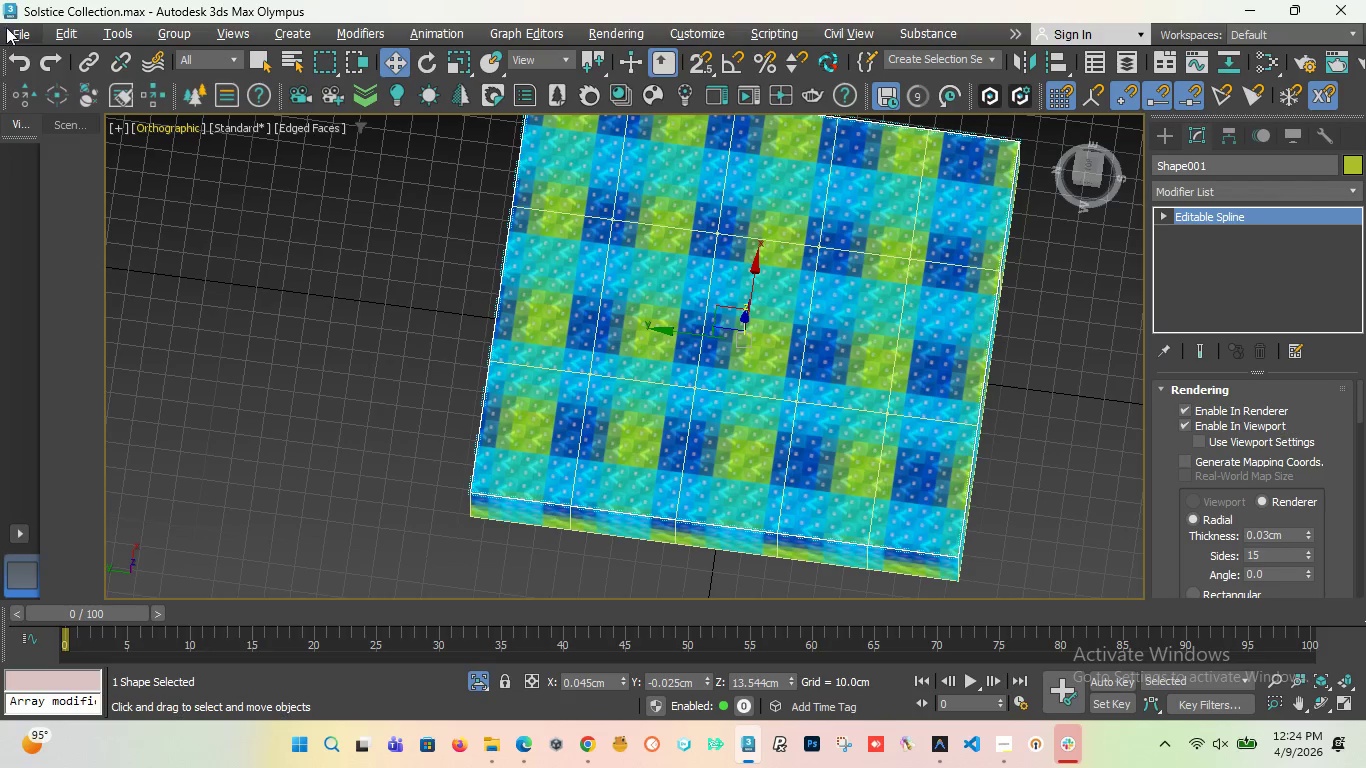 
left_click([10, 31])
 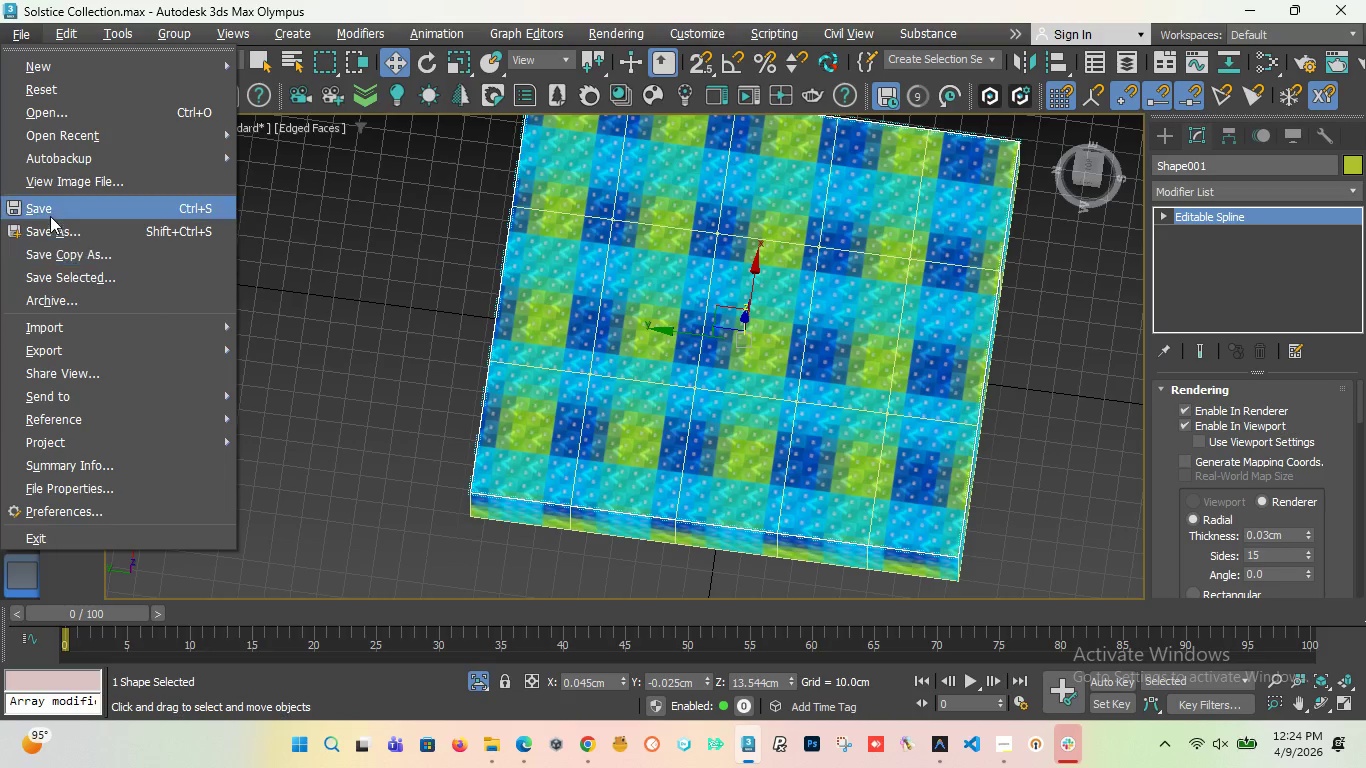 
left_click([49, 213])
 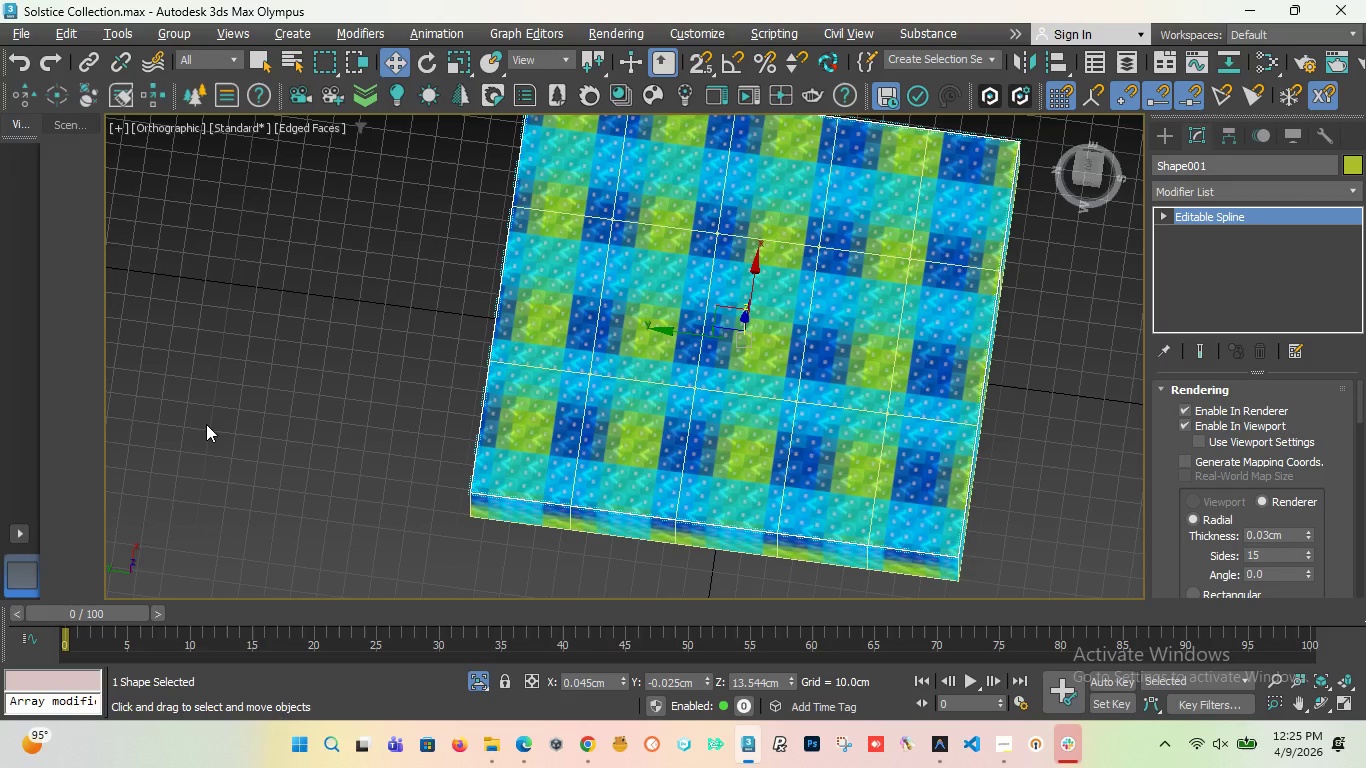 
wait(56.23)
 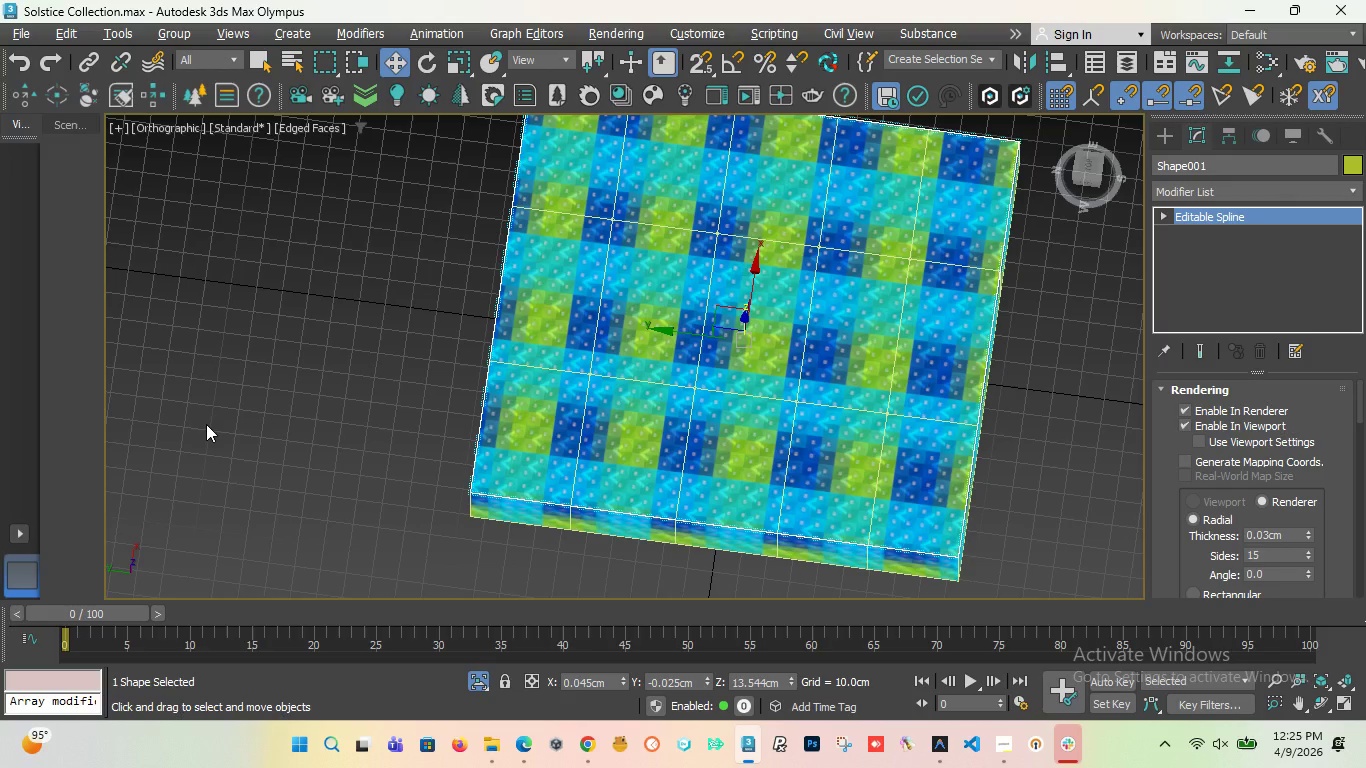 
scroll: coordinate [455, 379], scroll_direction: down, amount: 2.0
 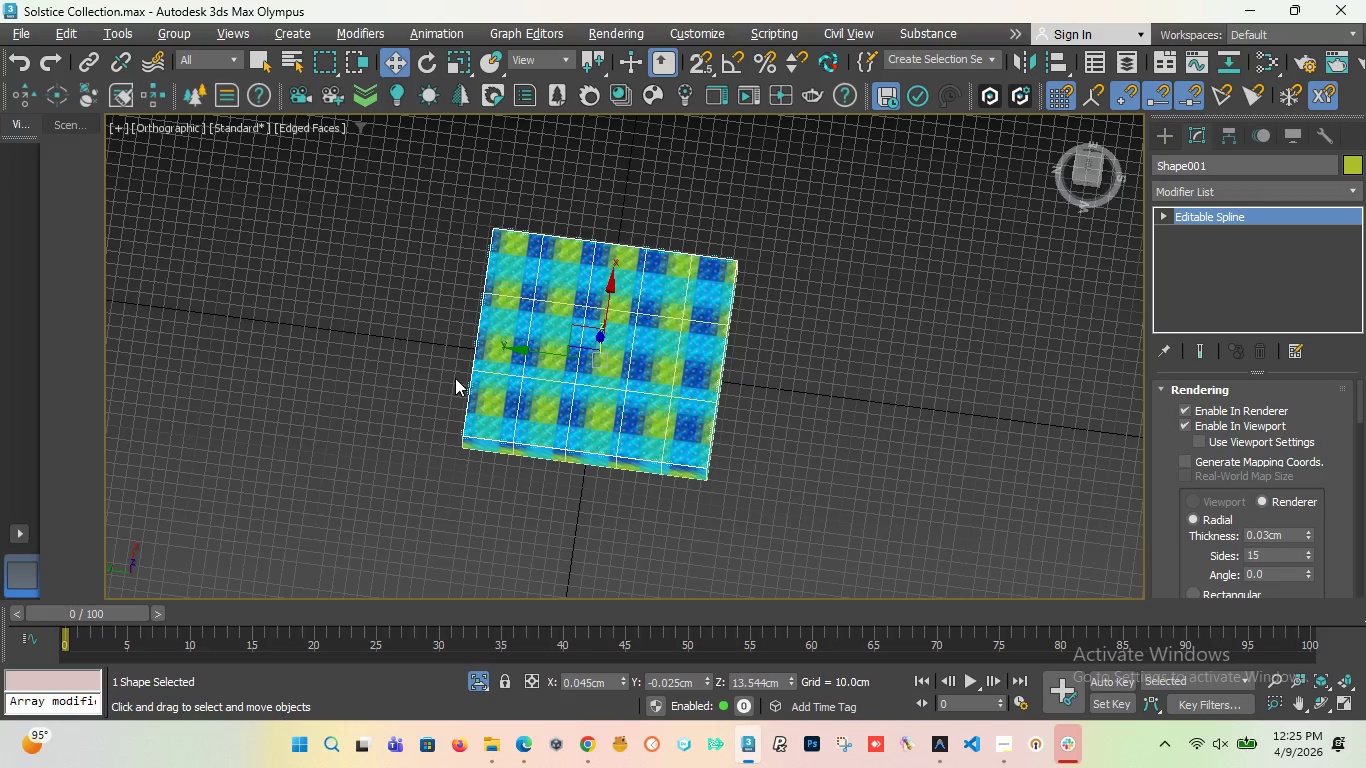 
wait(5.96)
 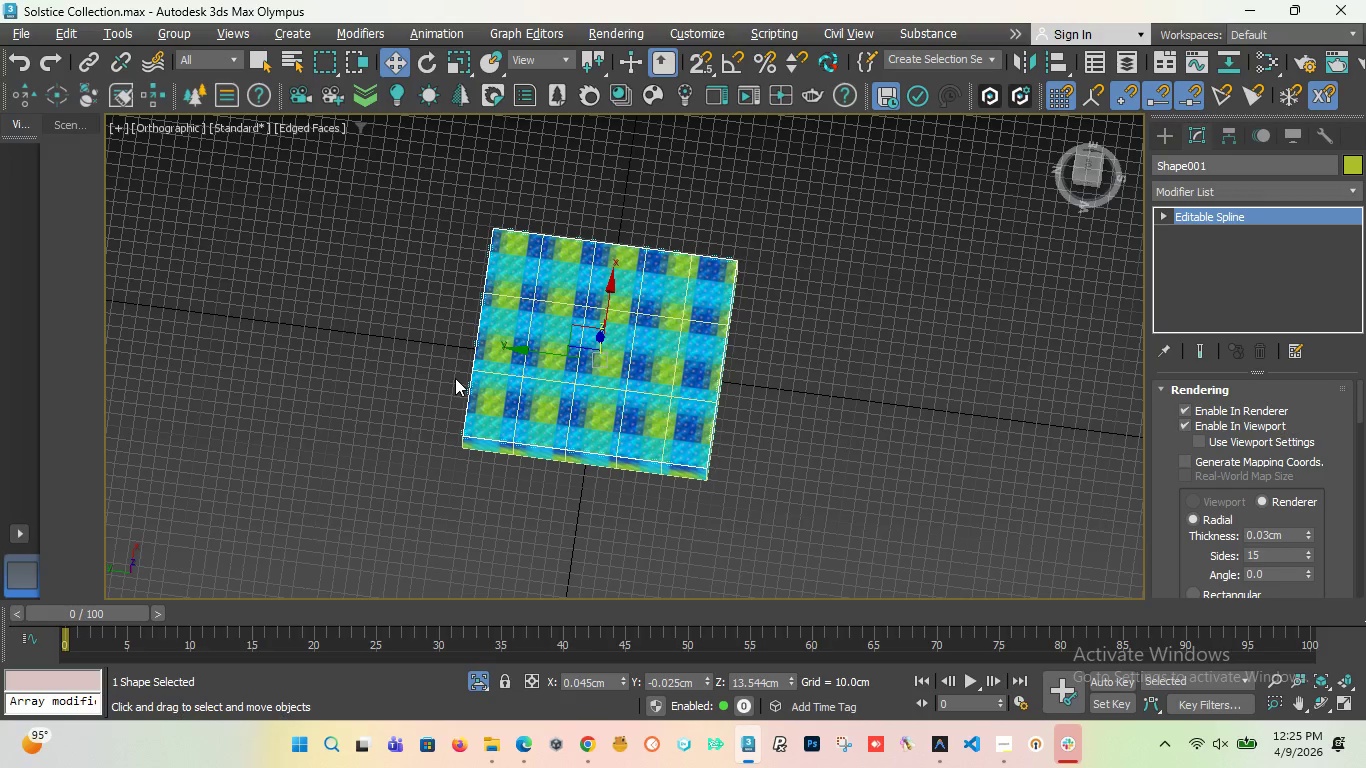 
key(T)
 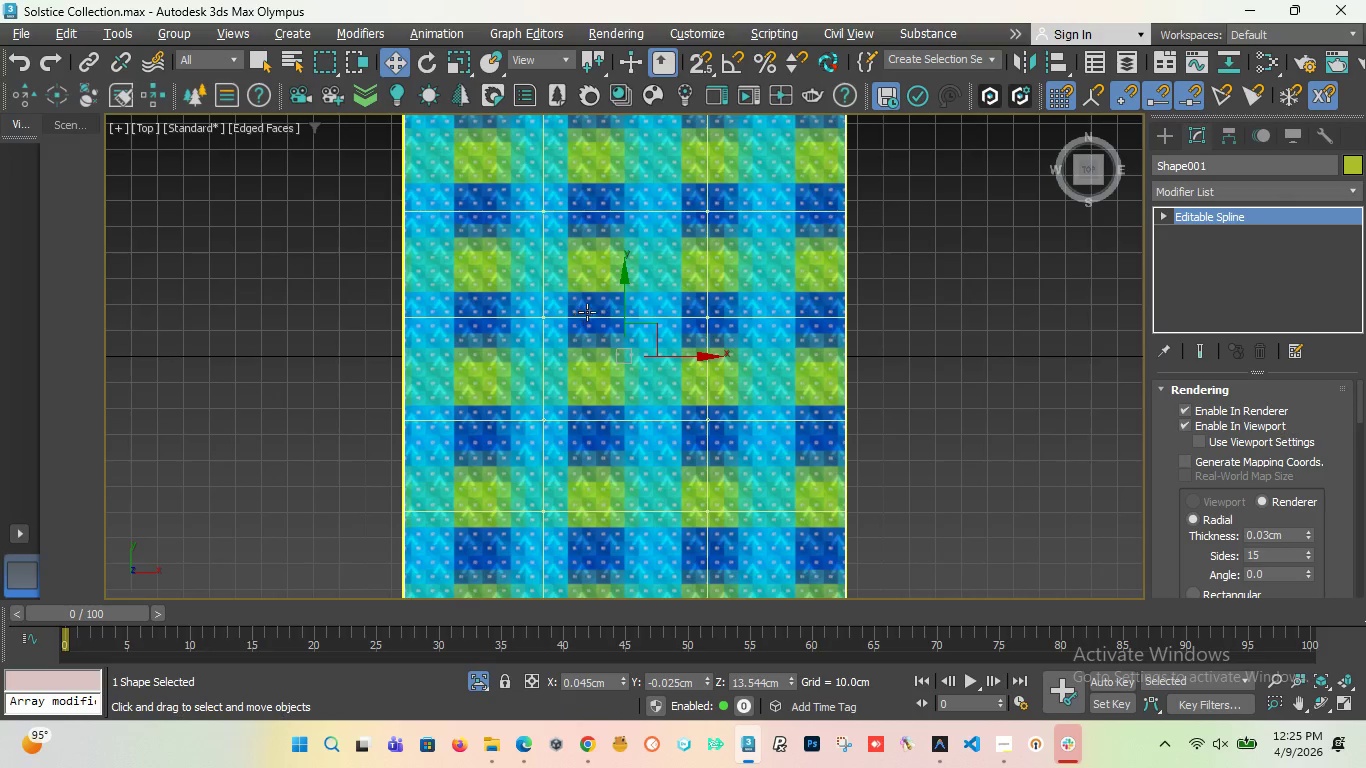 
scroll: coordinate [558, 294], scroll_direction: up, amount: 11.0
 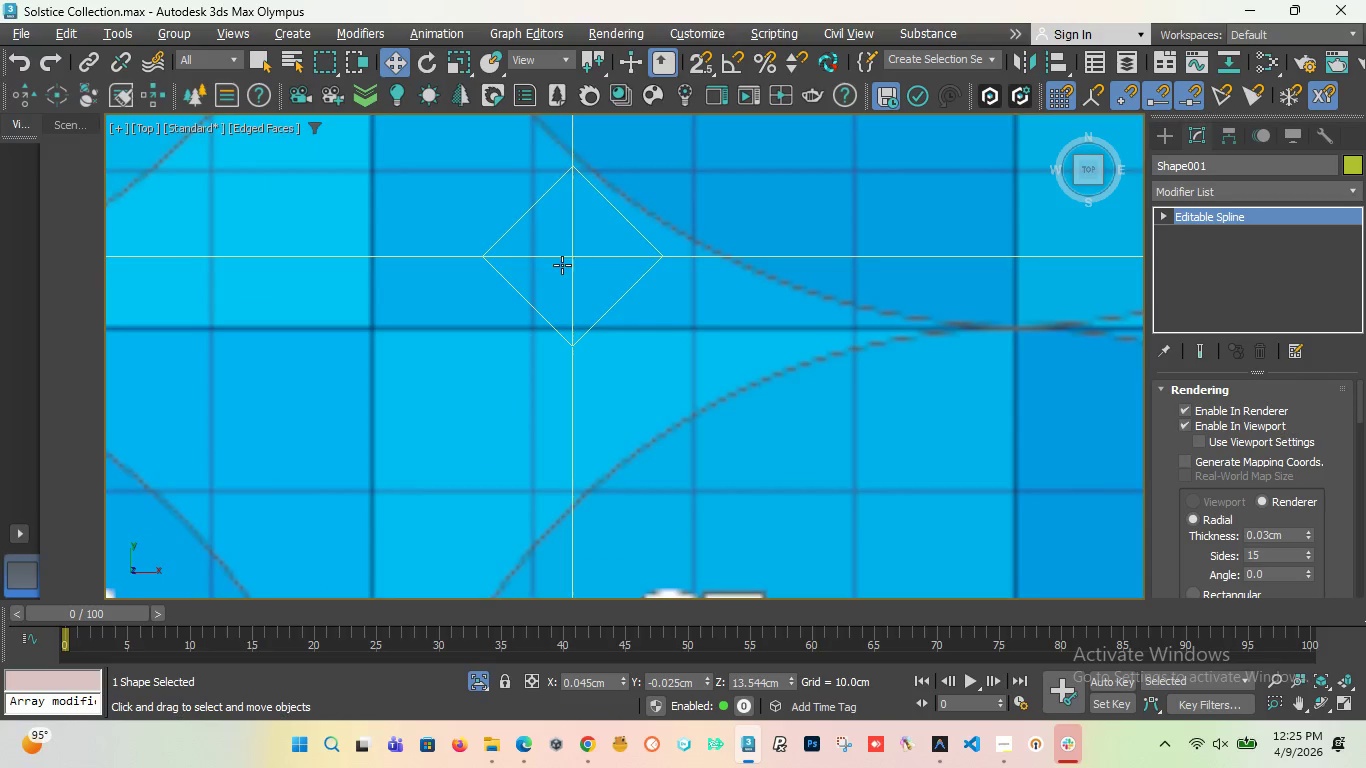 
scroll: coordinate [524, 299], scroll_direction: down, amount: 11.0
 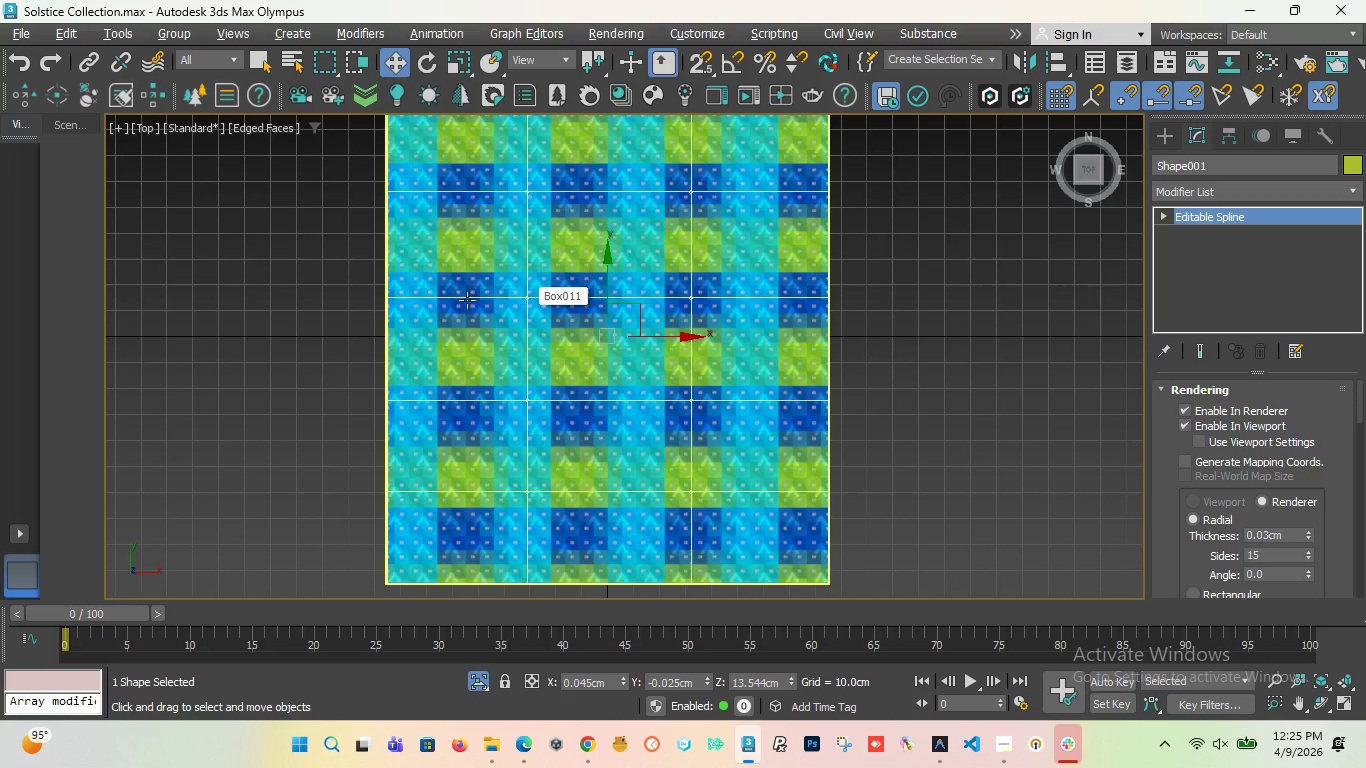 
wait(6.42)
 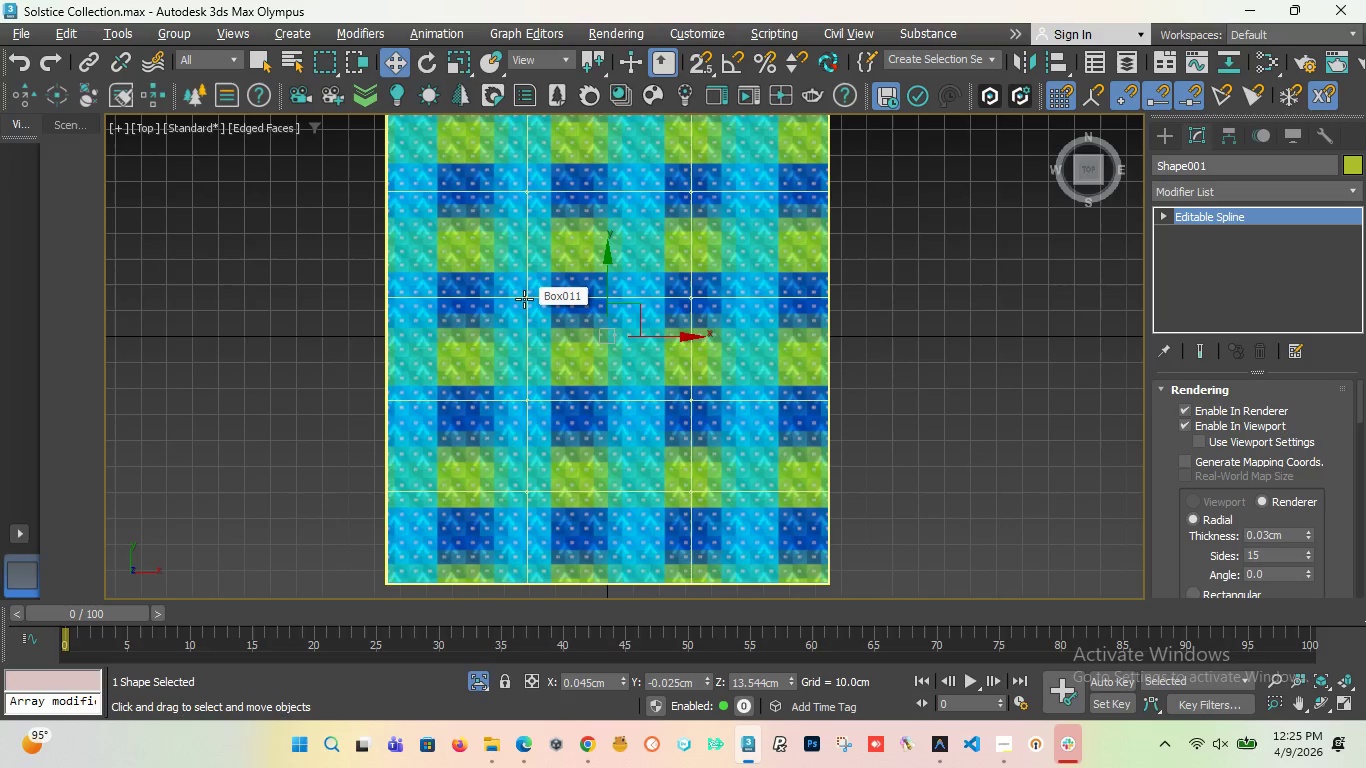 
left_click_drag(start_coordinate=[1087, 174], to_coordinate=[144, 135])
 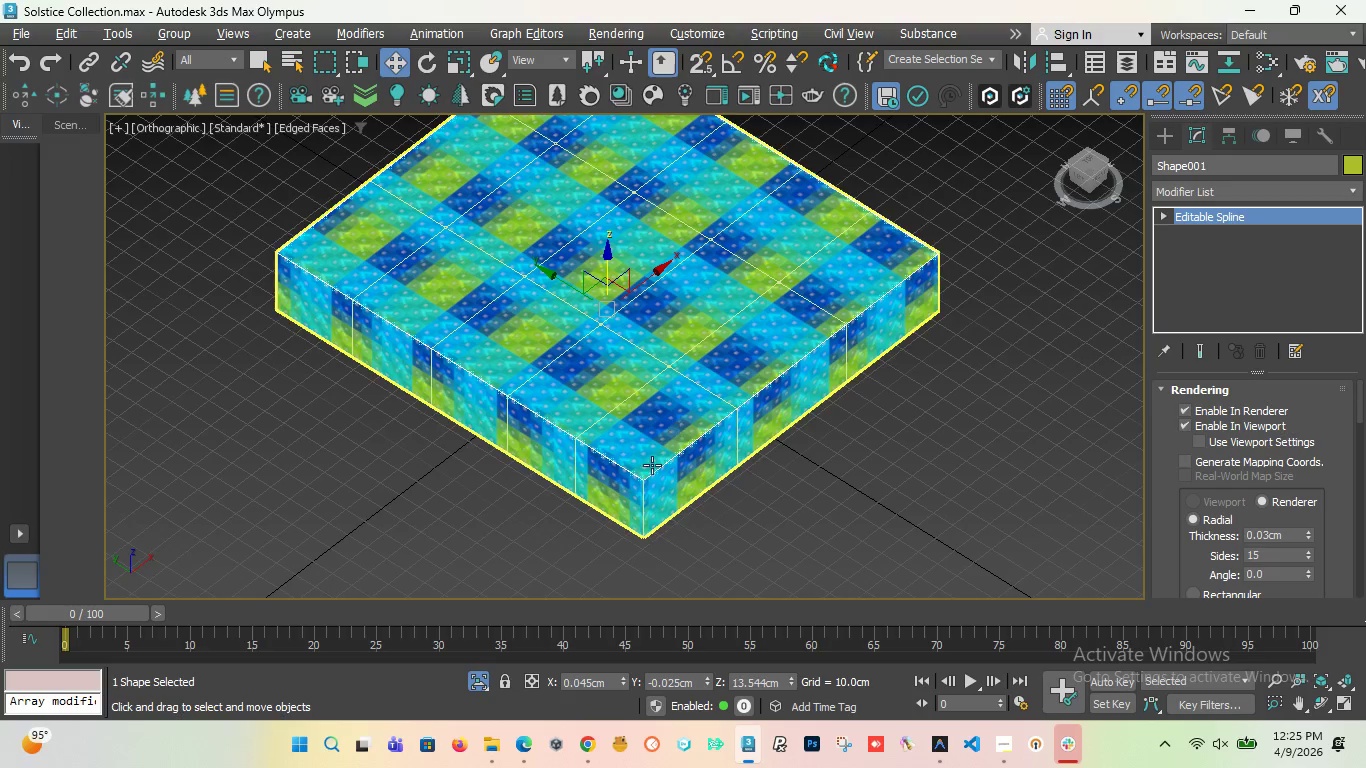 
scroll: coordinate [640, 461], scroll_direction: up, amount: 10.0
 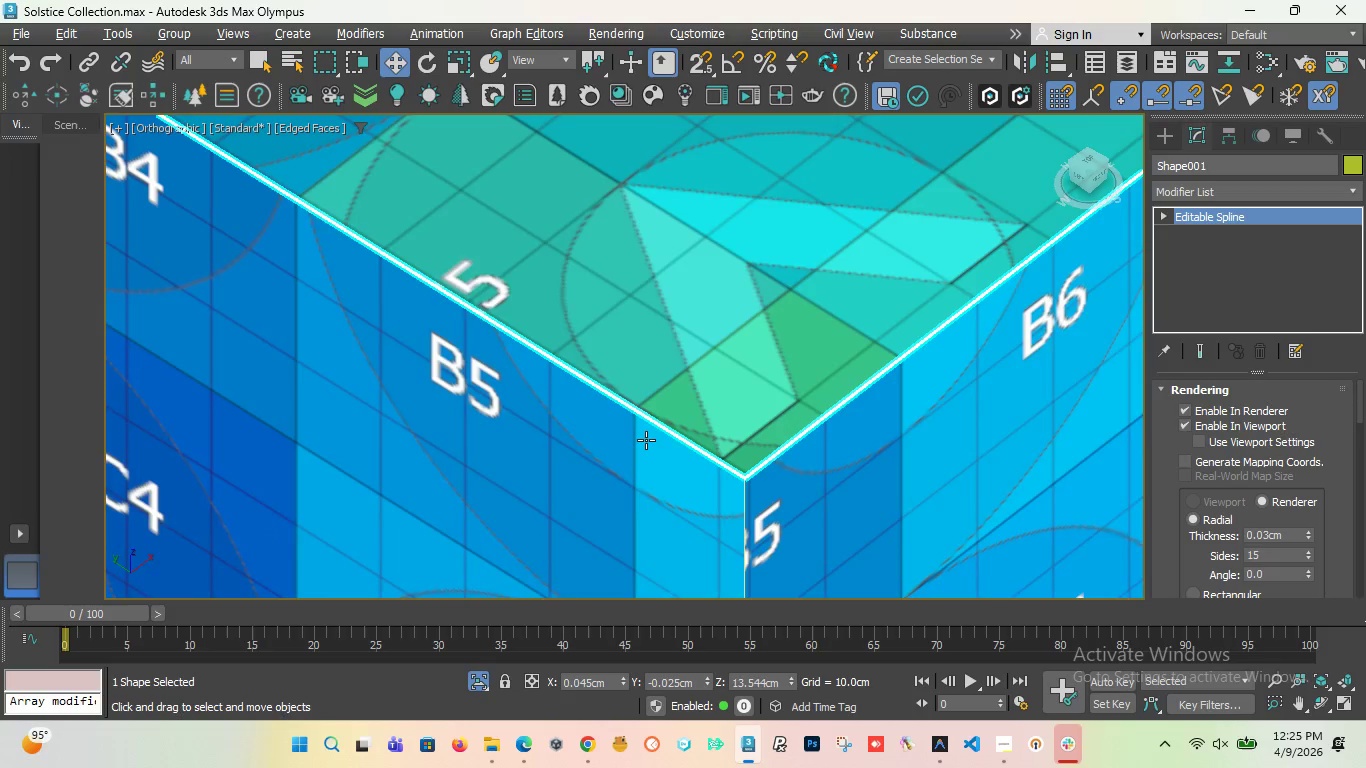 
scroll: coordinate [646, 440], scroll_direction: down, amount: 4.0
 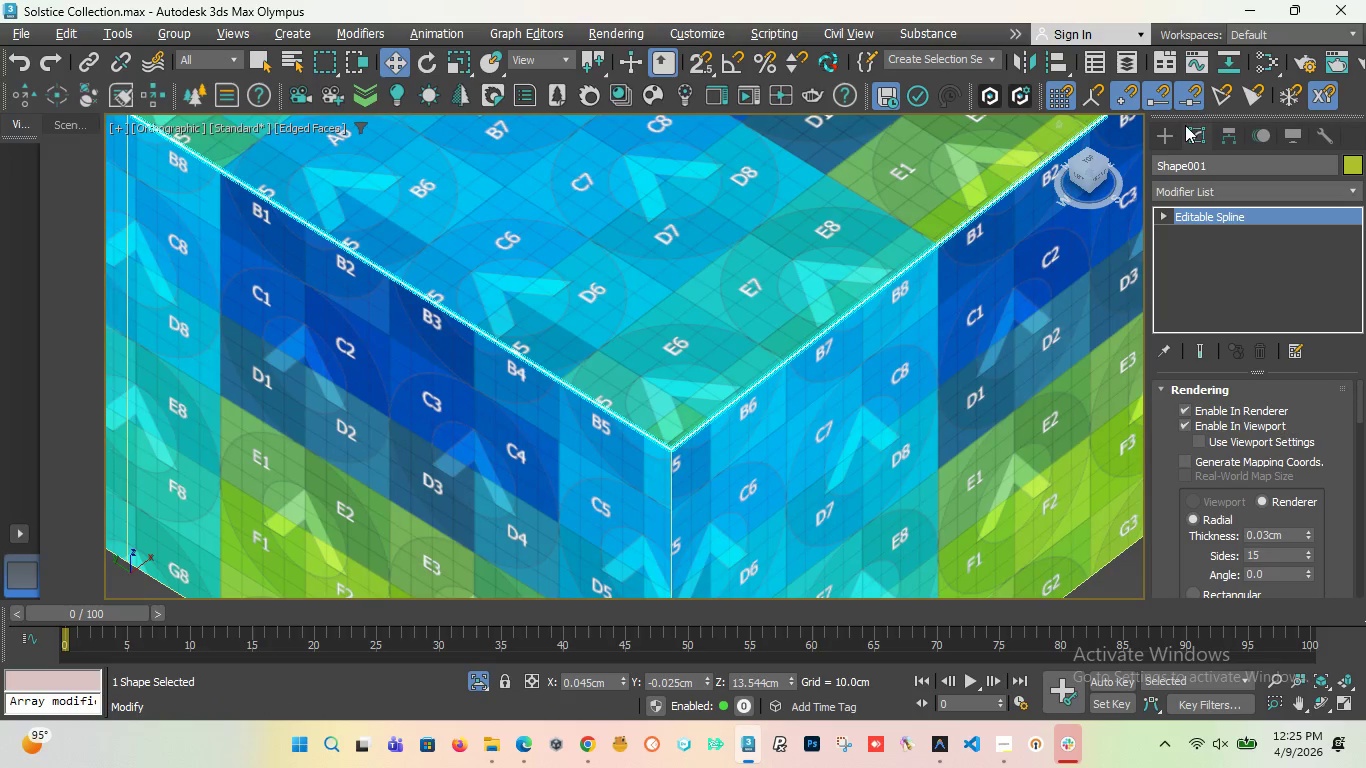 
left_click([1167, 129])
 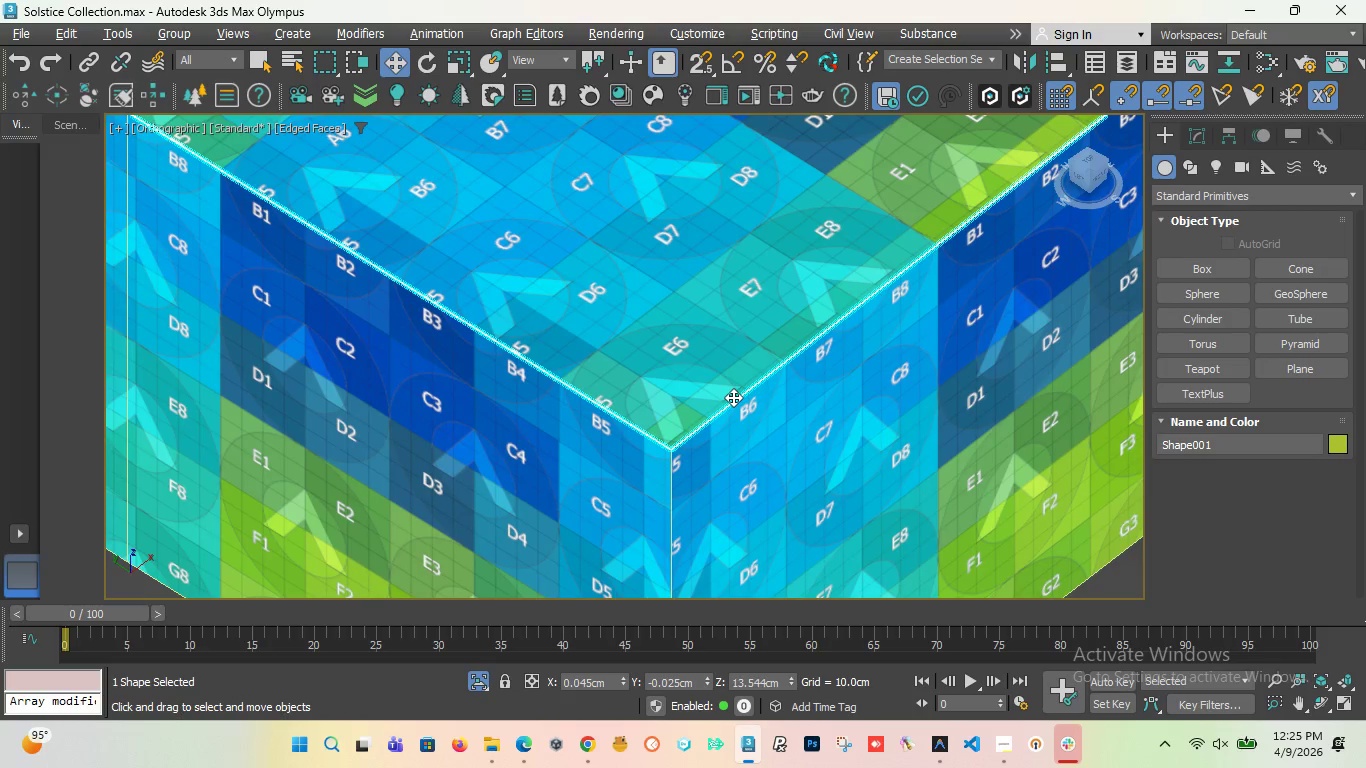 
left_click([733, 408])
 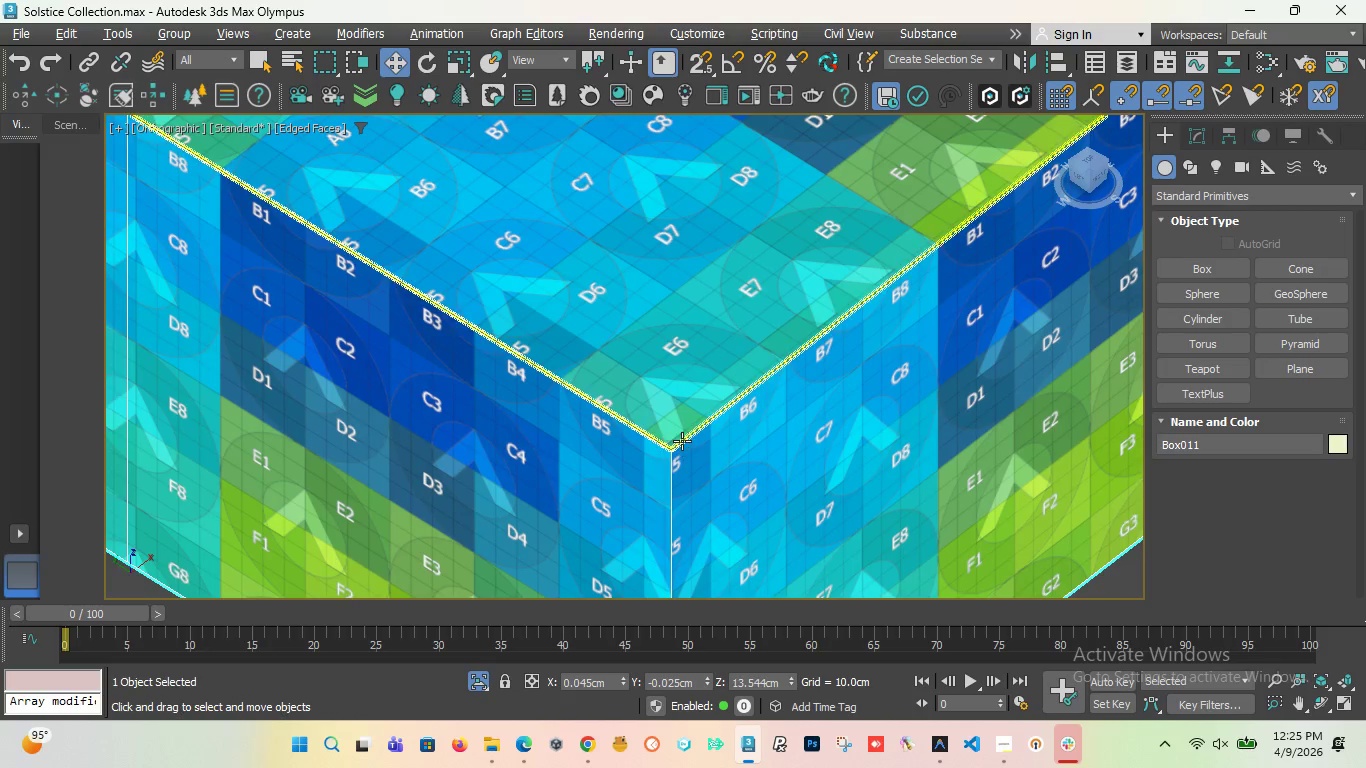 
left_click([683, 438])
 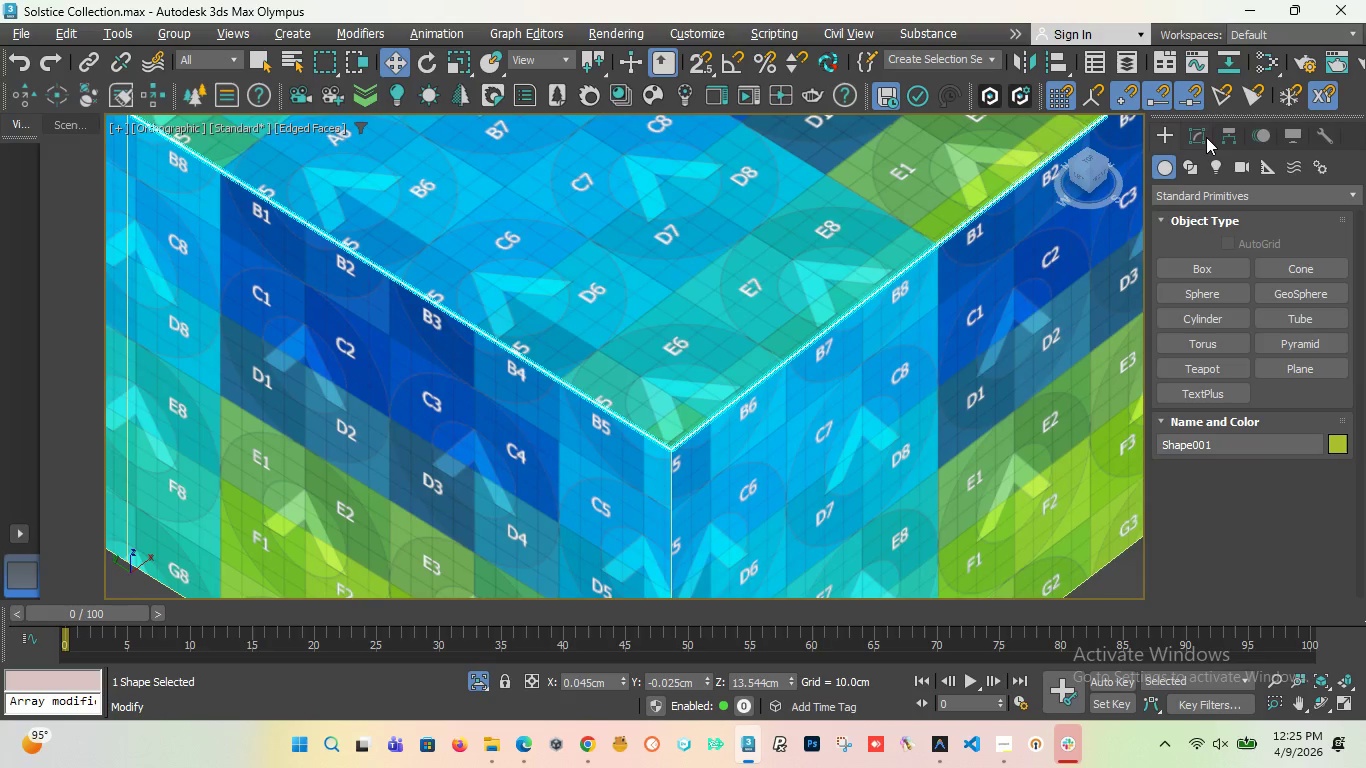 
left_click([1198, 137])
 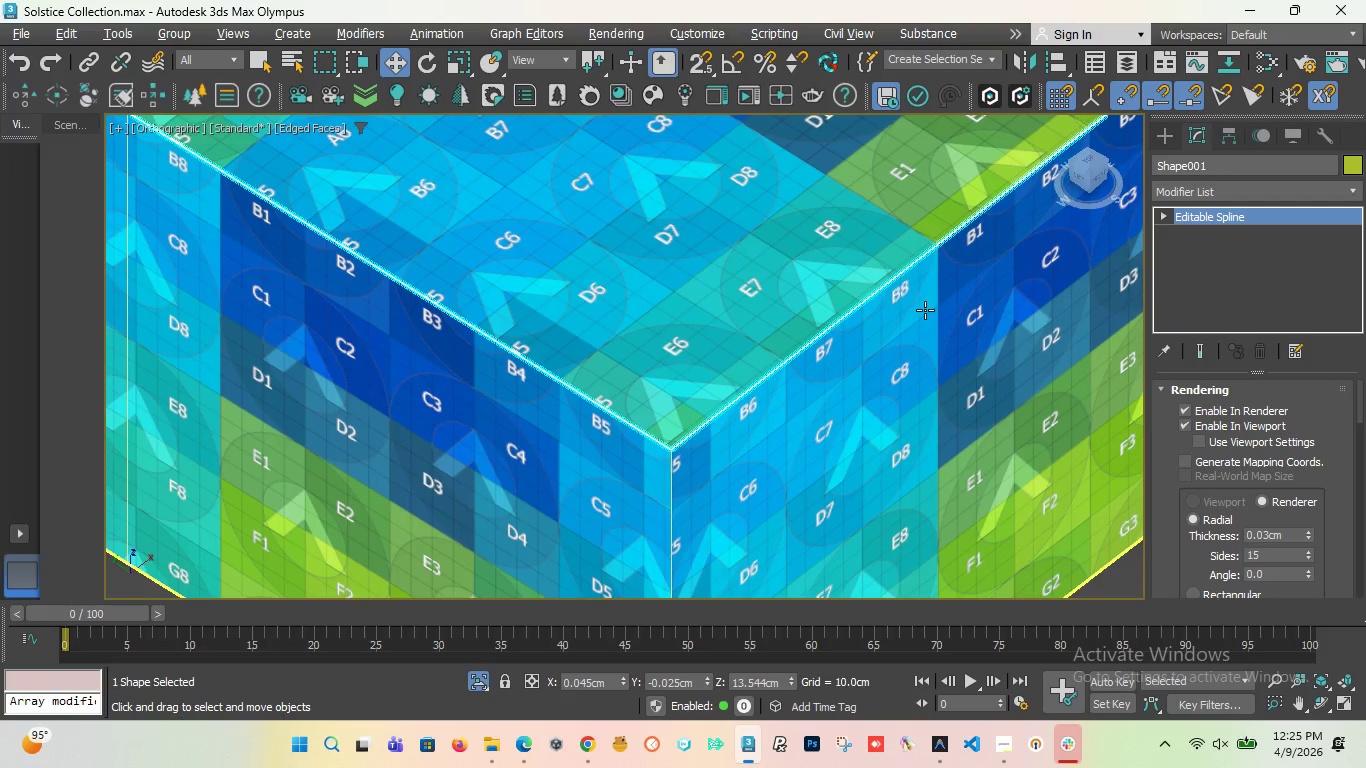 
left_click([925, 310])
 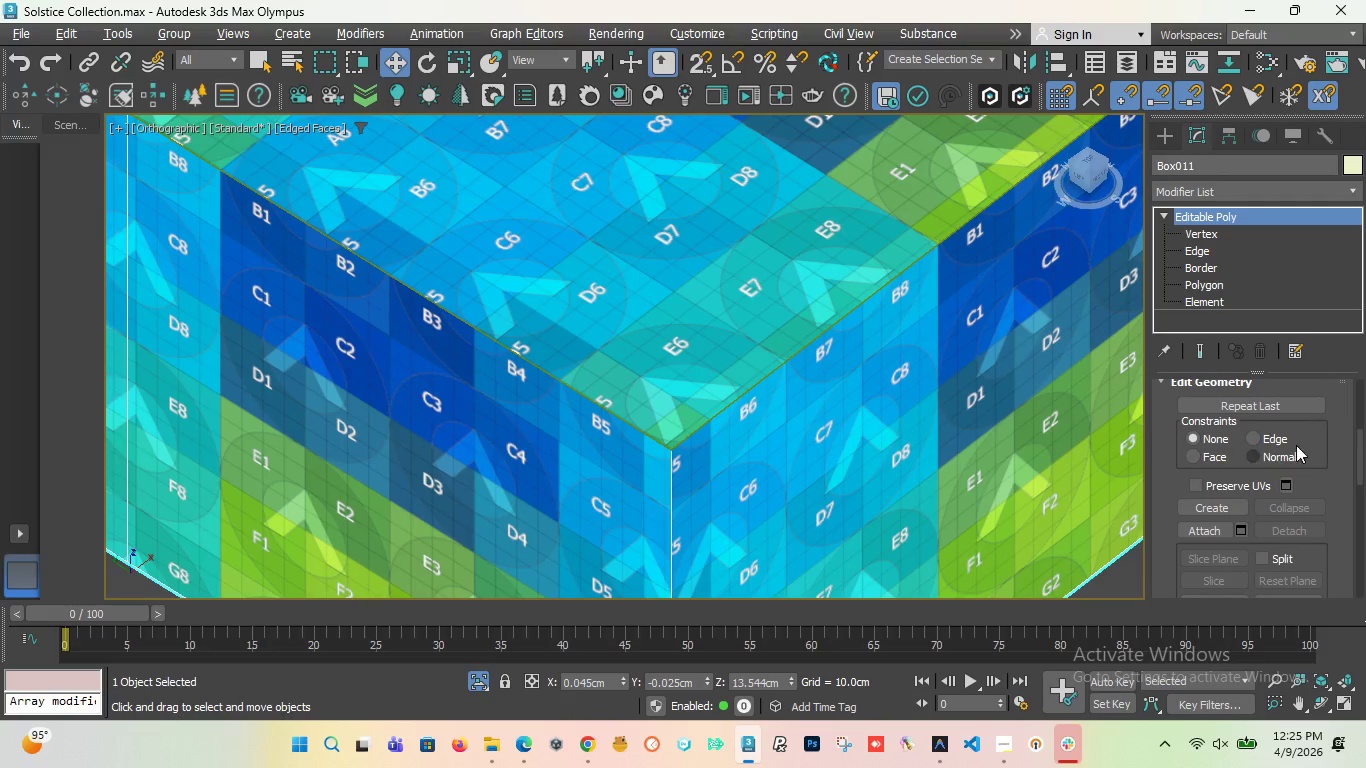 
left_click_drag(start_coordinate=[1358, 455], to_coordinate=[1349, 475])
 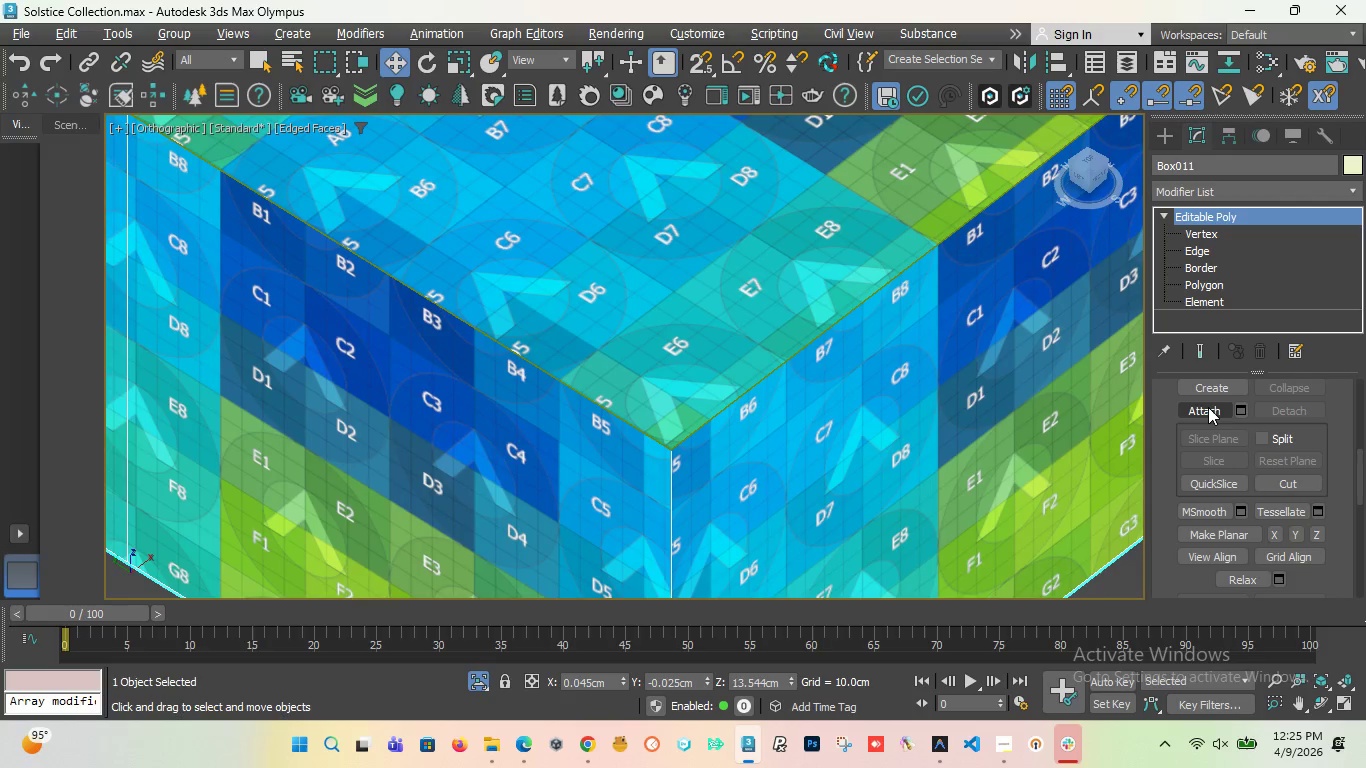 
left_click([1208, 407])
 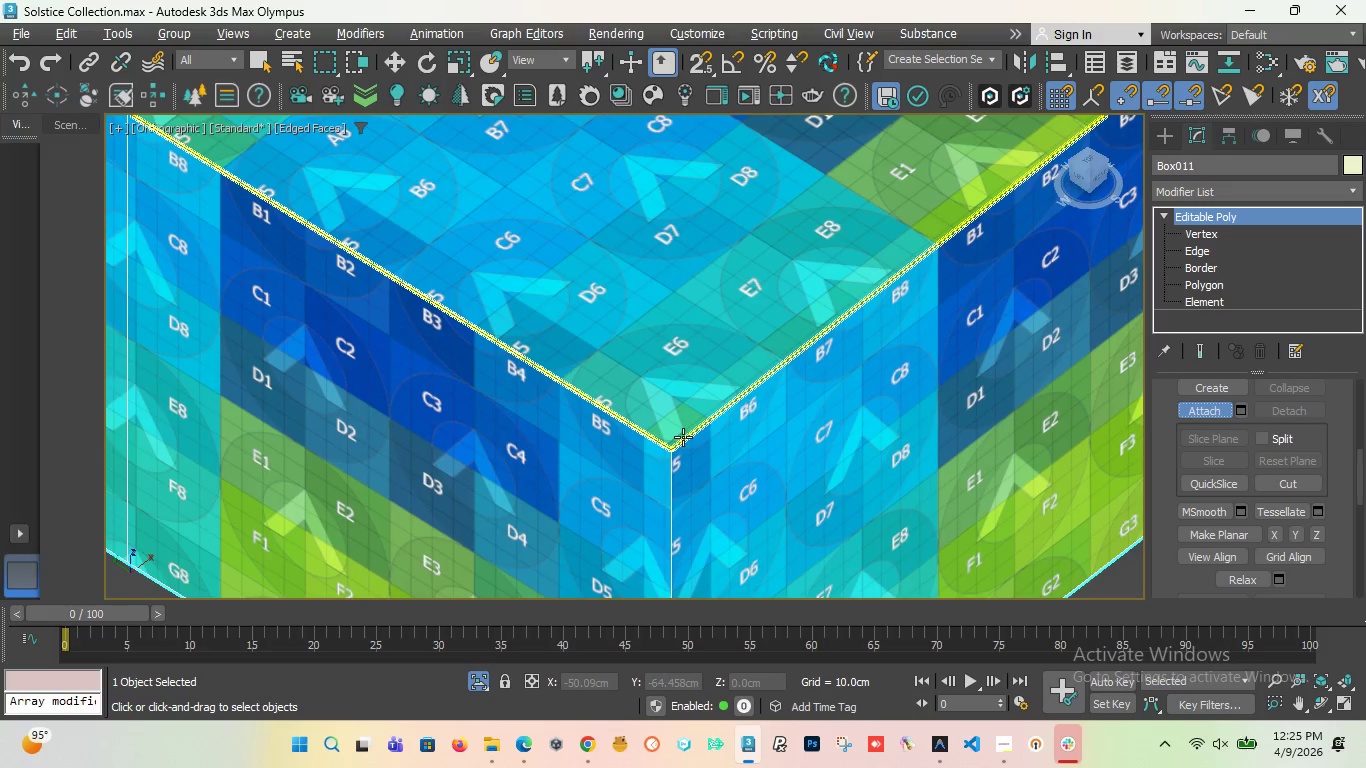 
left_click([683, 437])
 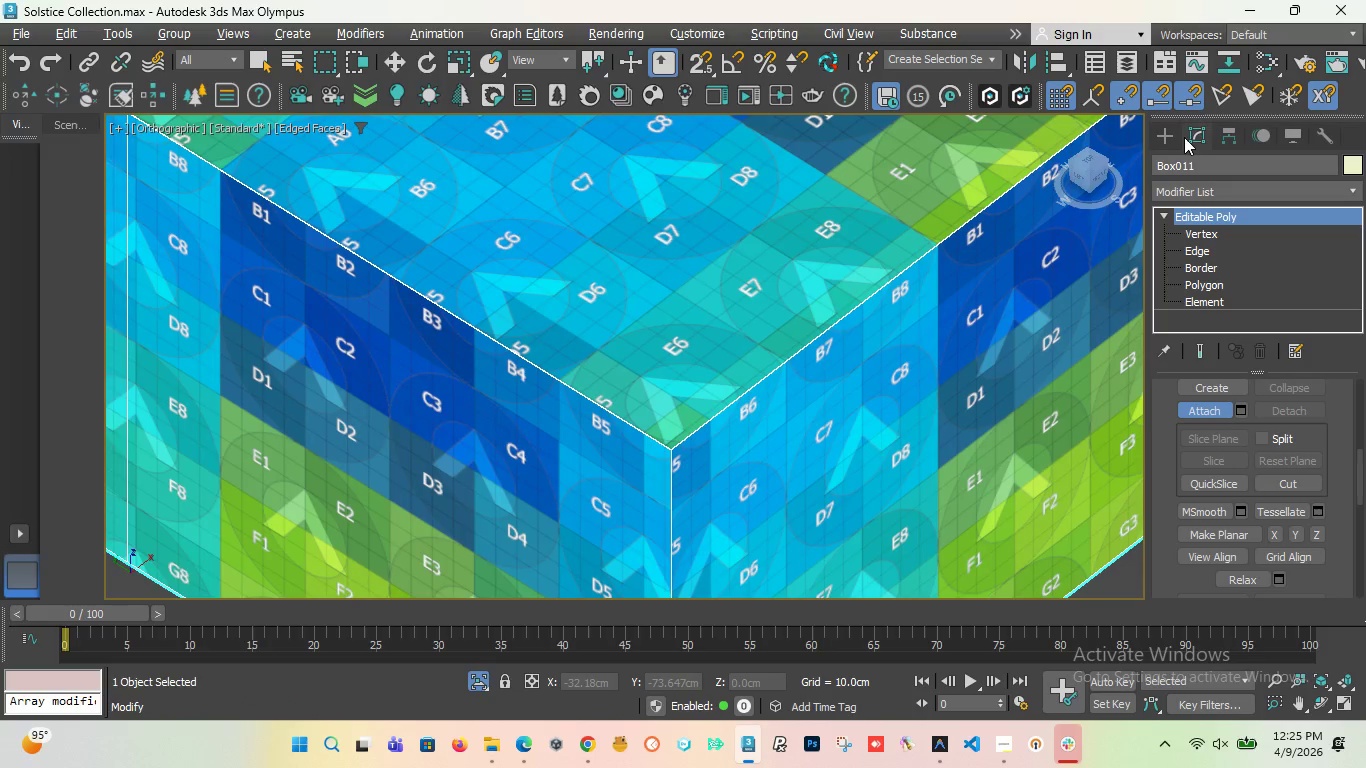 
left_click([1170, 137])
 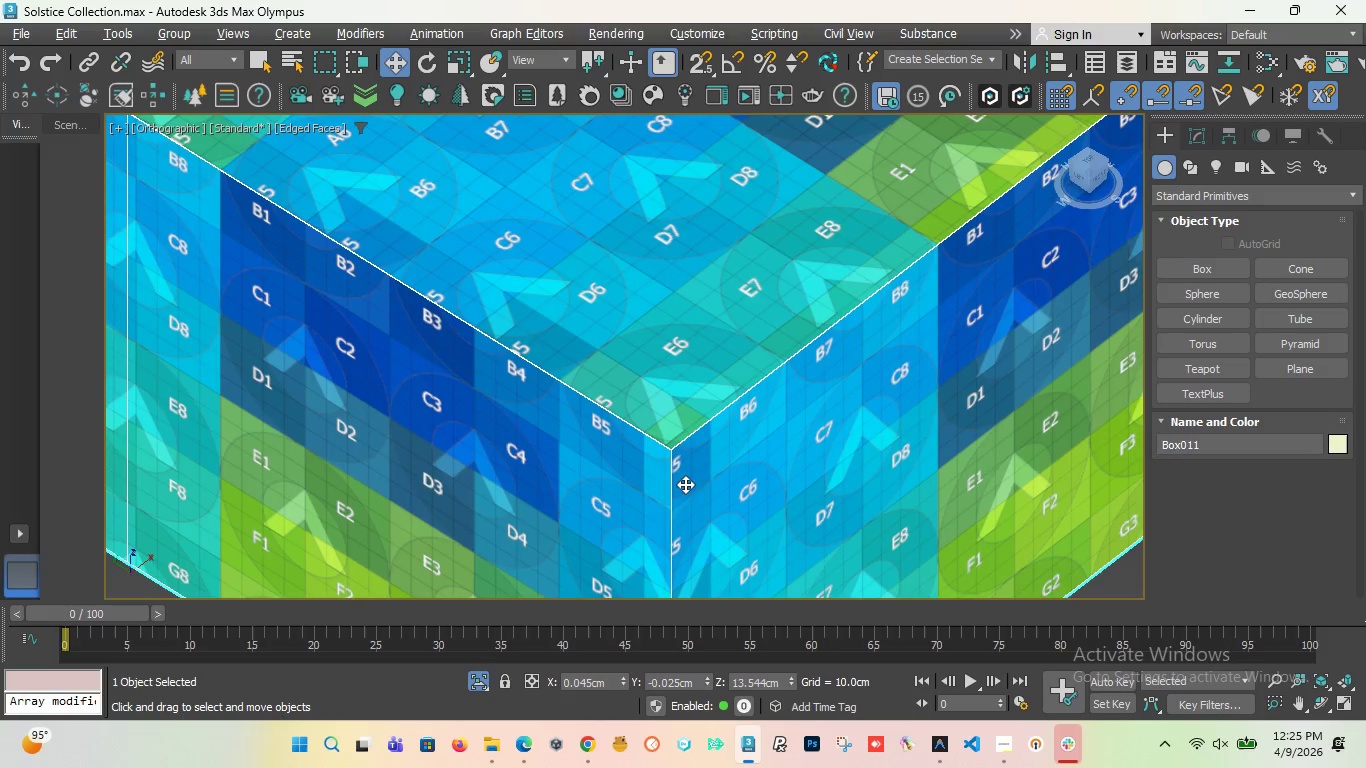 
left_click([680, 502])
 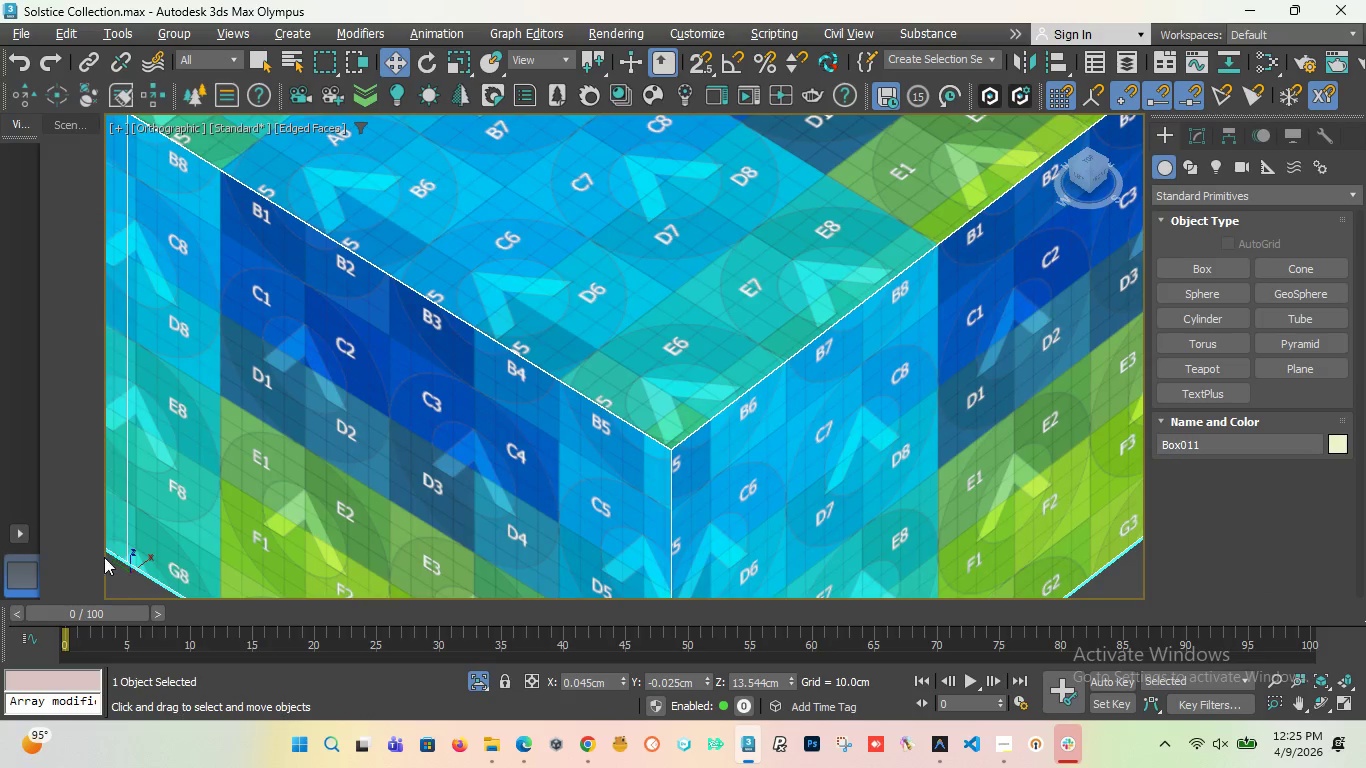 
left_click([117, 566])
 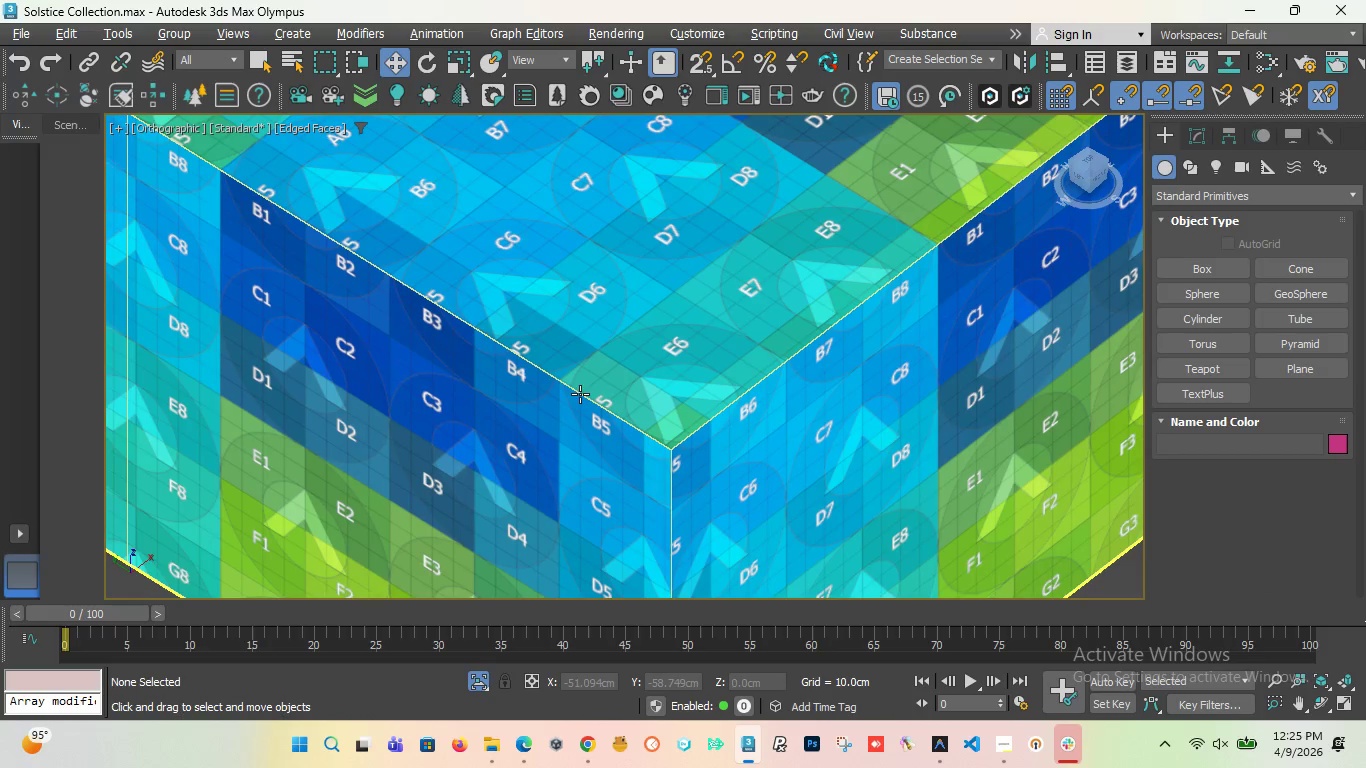 
left_click([576, 400])
 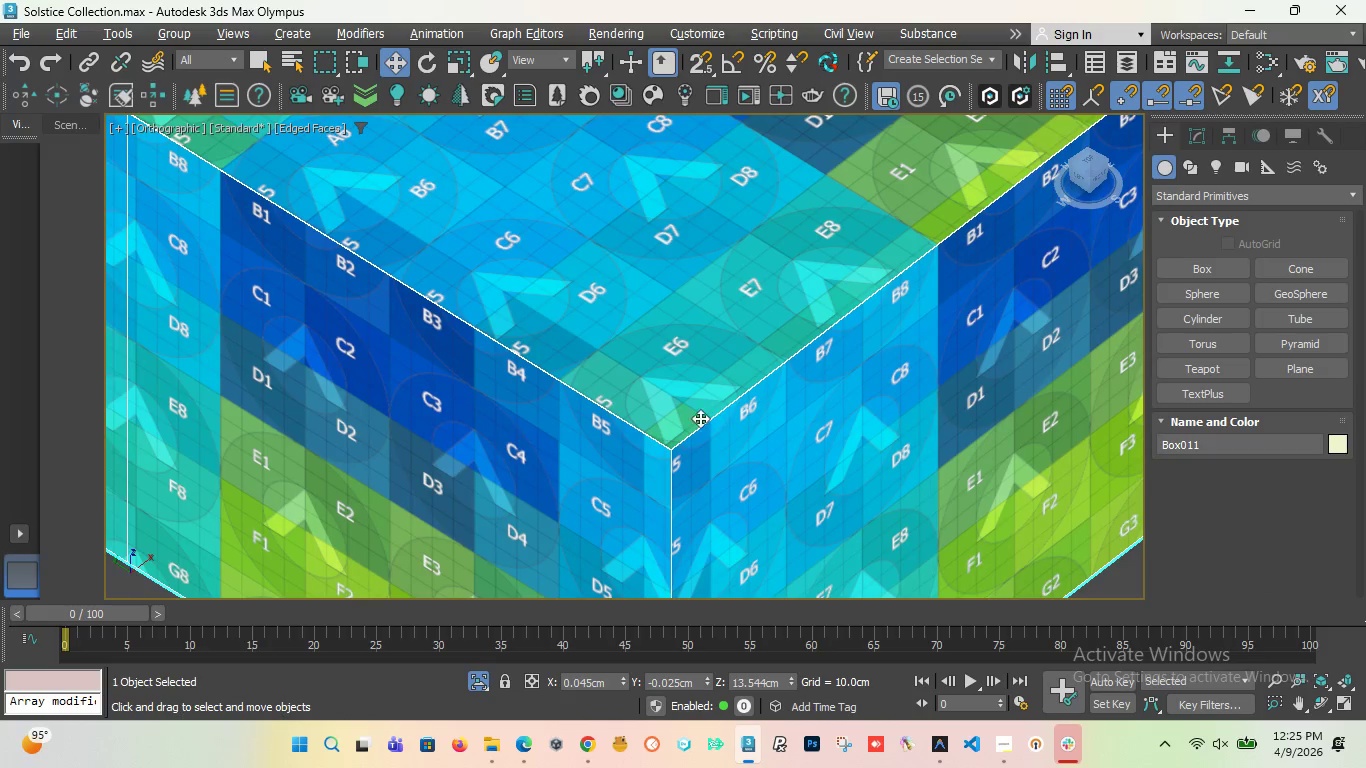 
scroll: coordinate [591, 304], scroll_direction: down, amount: 5.0
 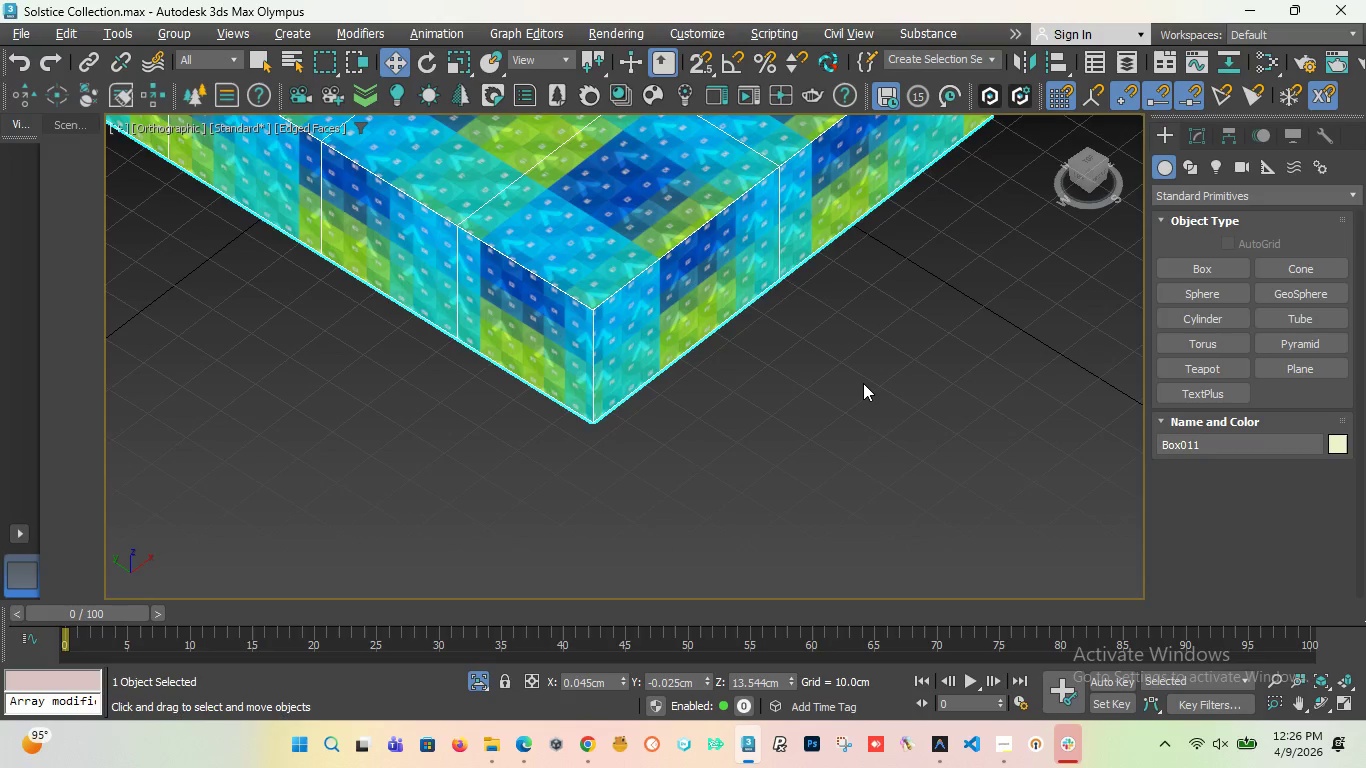 
left_click([863, 383])
 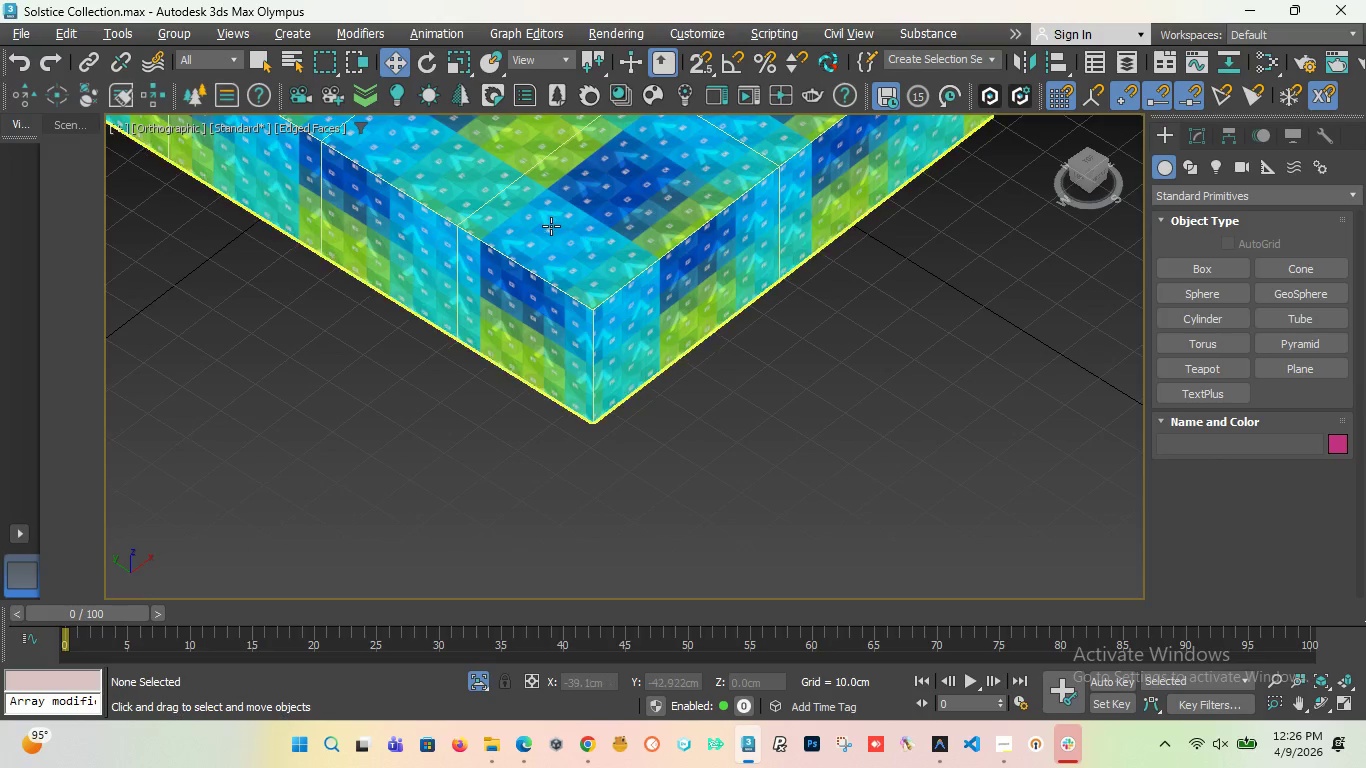 
scroll: coordinate [551, 226], scroll_direction: up, amount: 3.0
 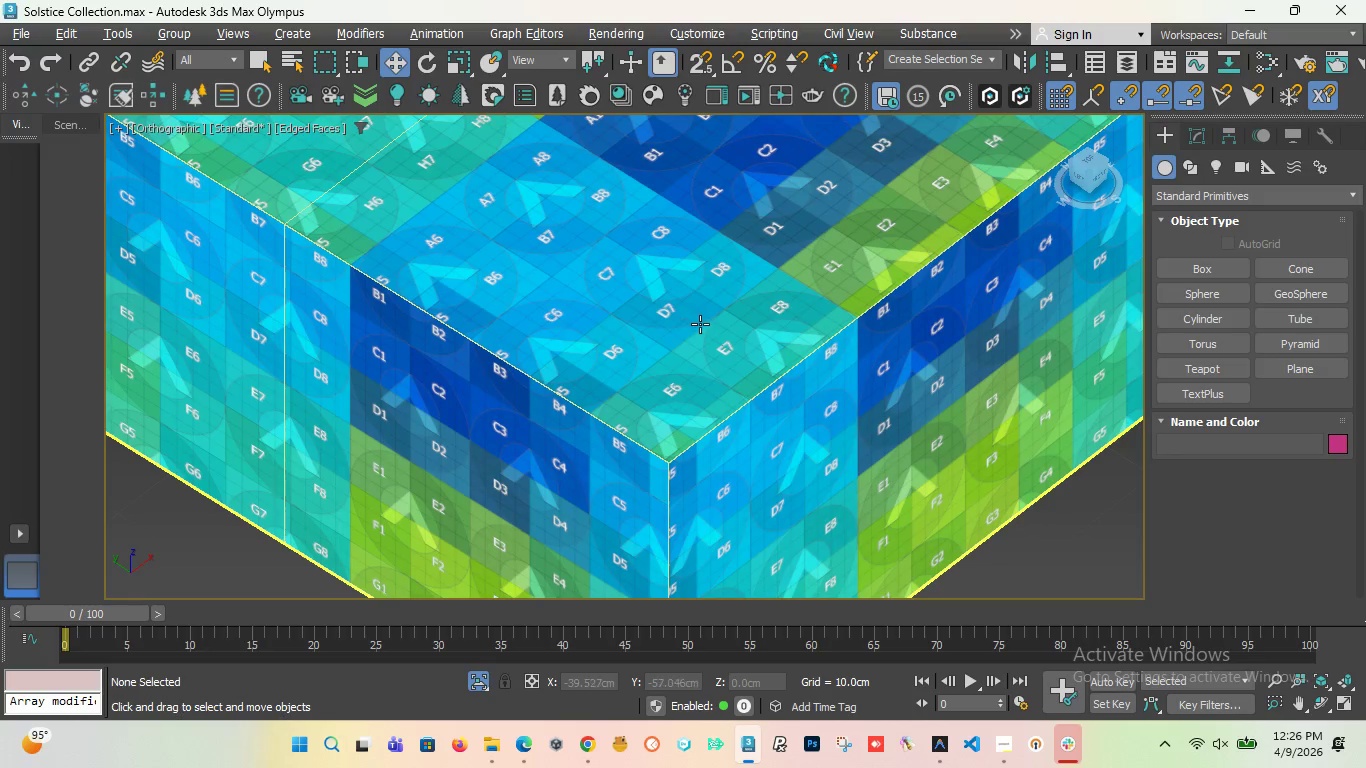 
left_click([700, 324])
 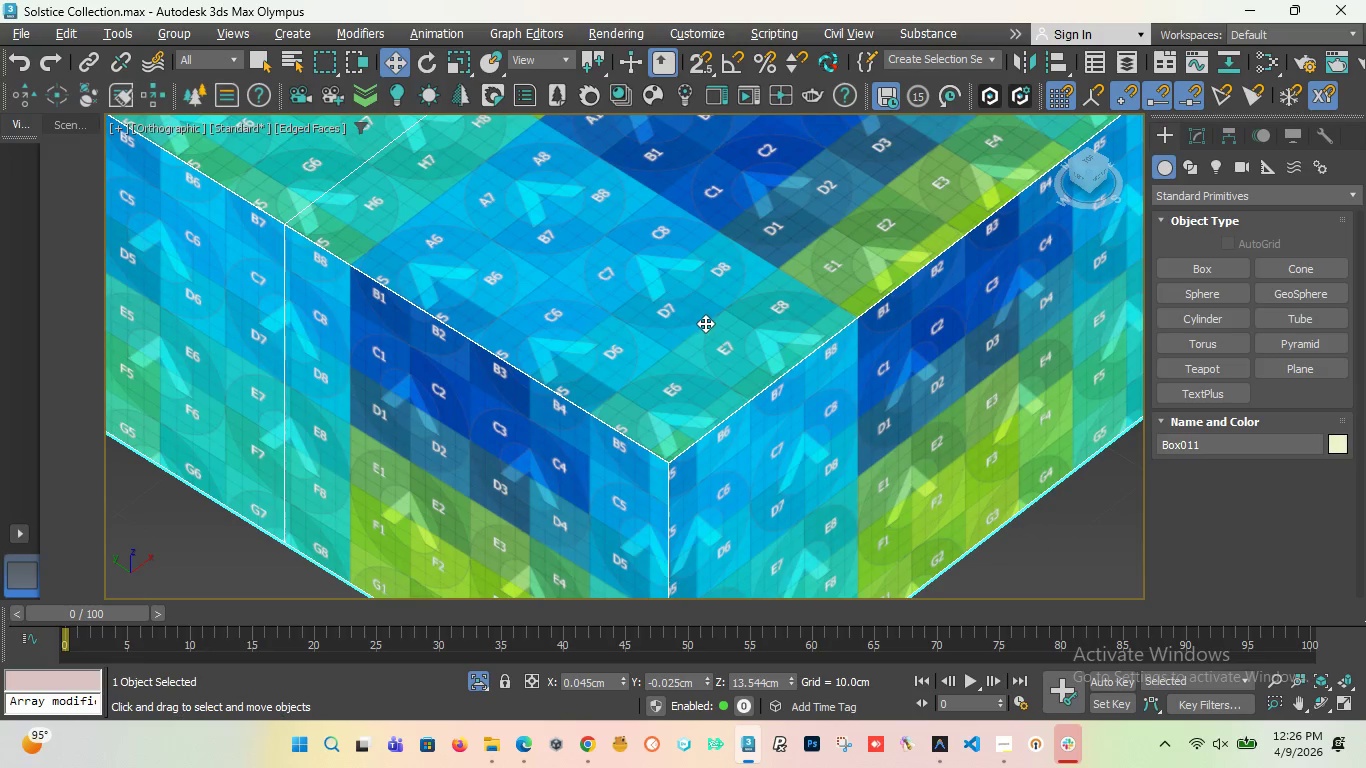 
scroll: coordinate [705, 323], scroll_direction: down, amount: 5.0
 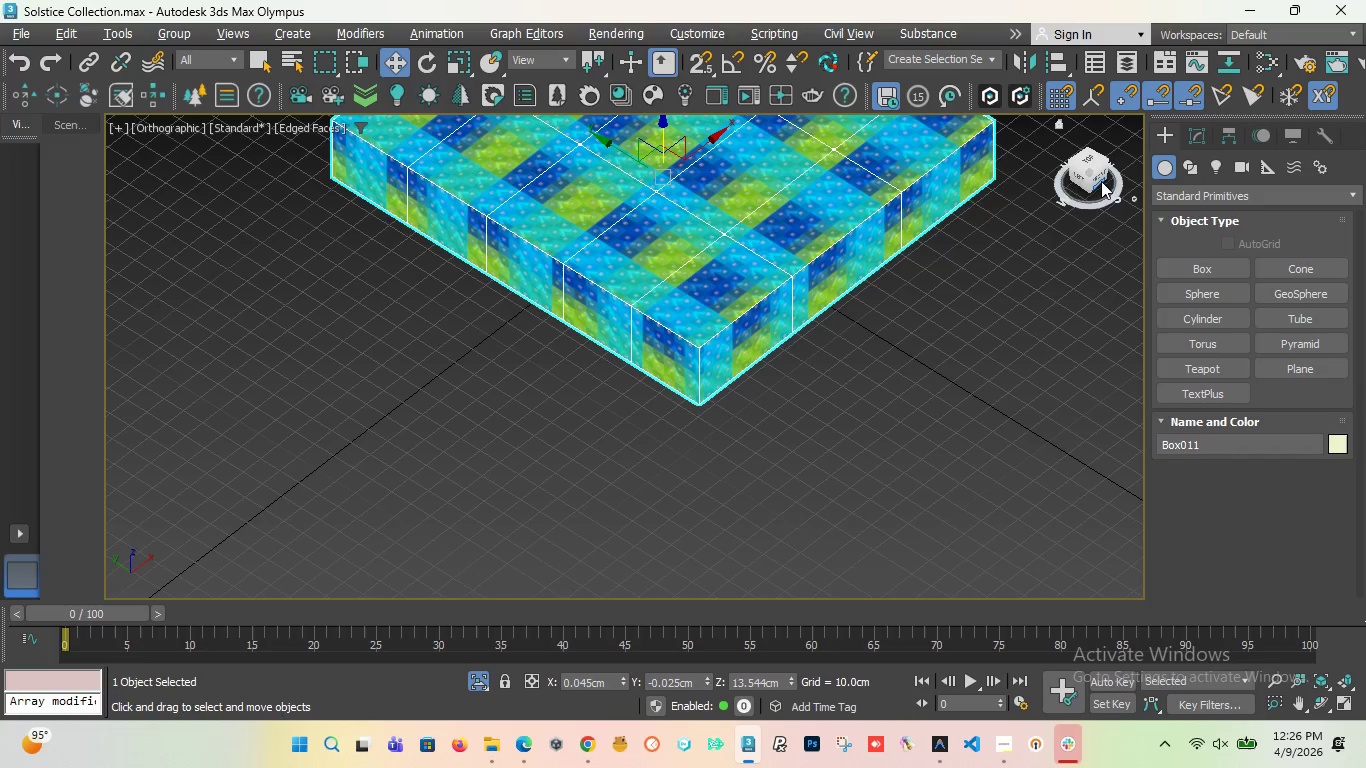 
left_click_drag(start_coordinate=[1101, 174], to_coordinate=[980, 214])
 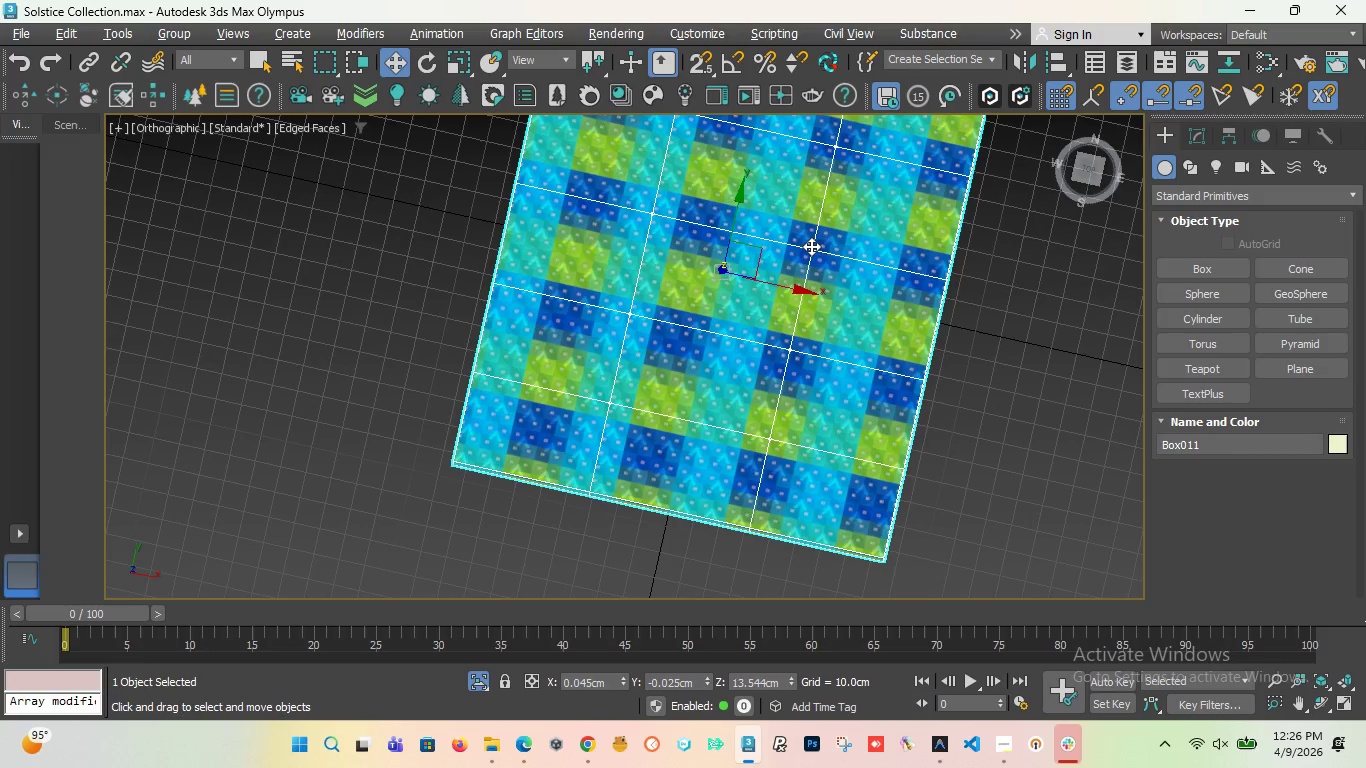 
scroll: coordinate [810, 250], scroll_direction: up, amount: 11.0
 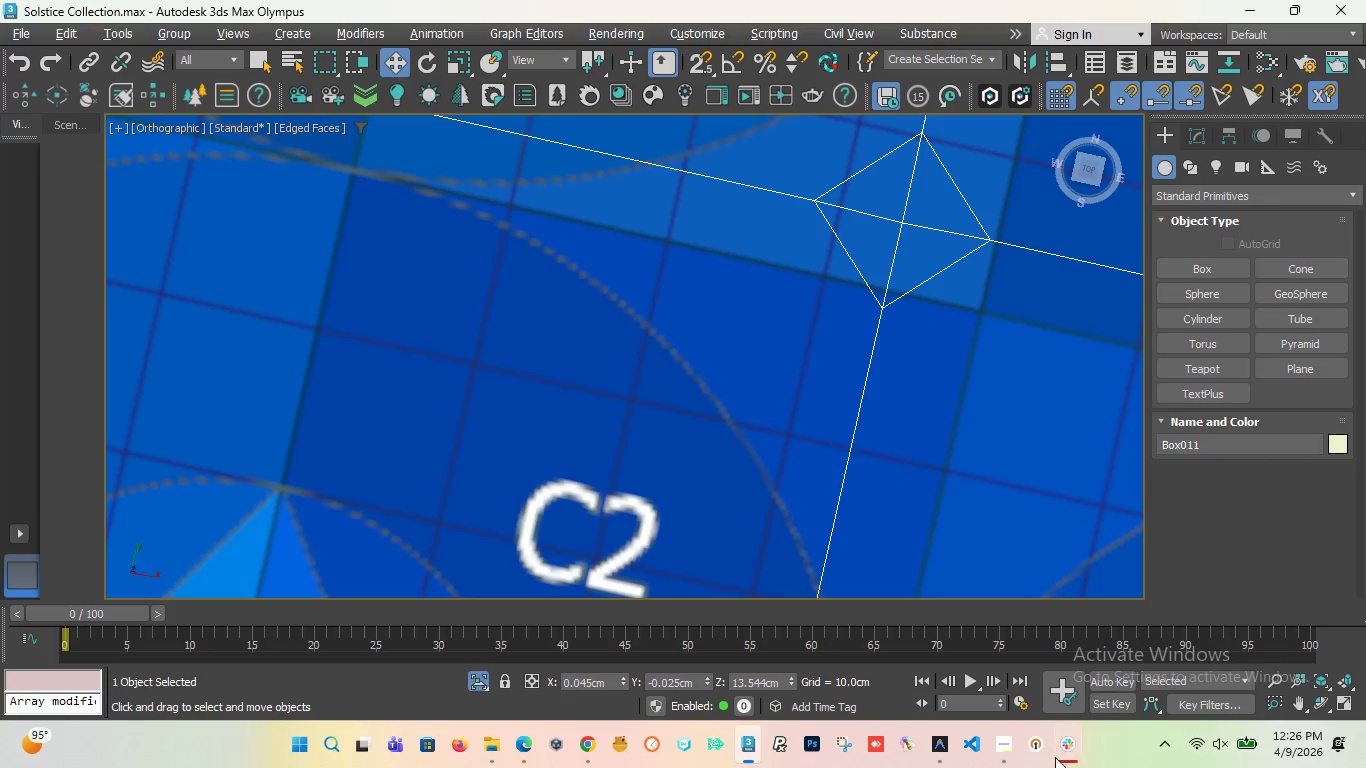 
left_click([1005, 759])